 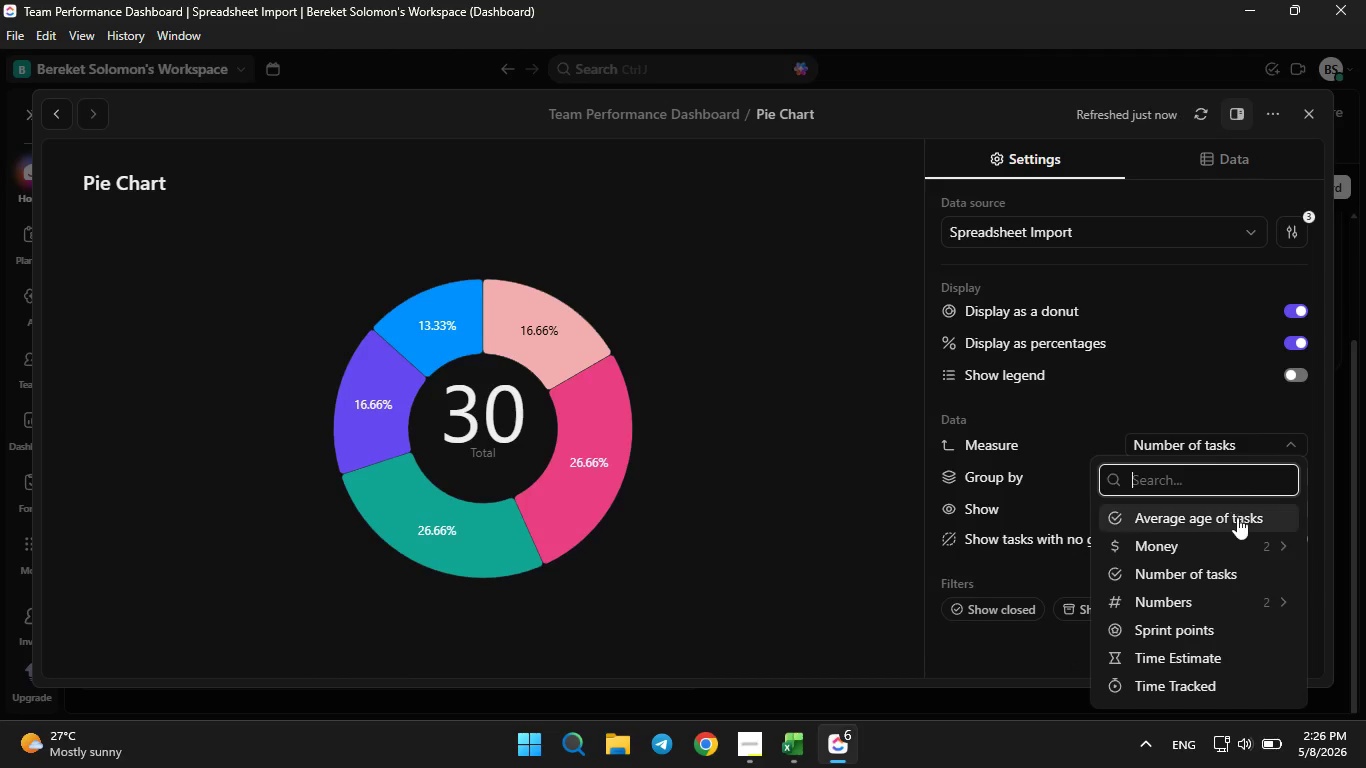 
left_click([1241, 536])
 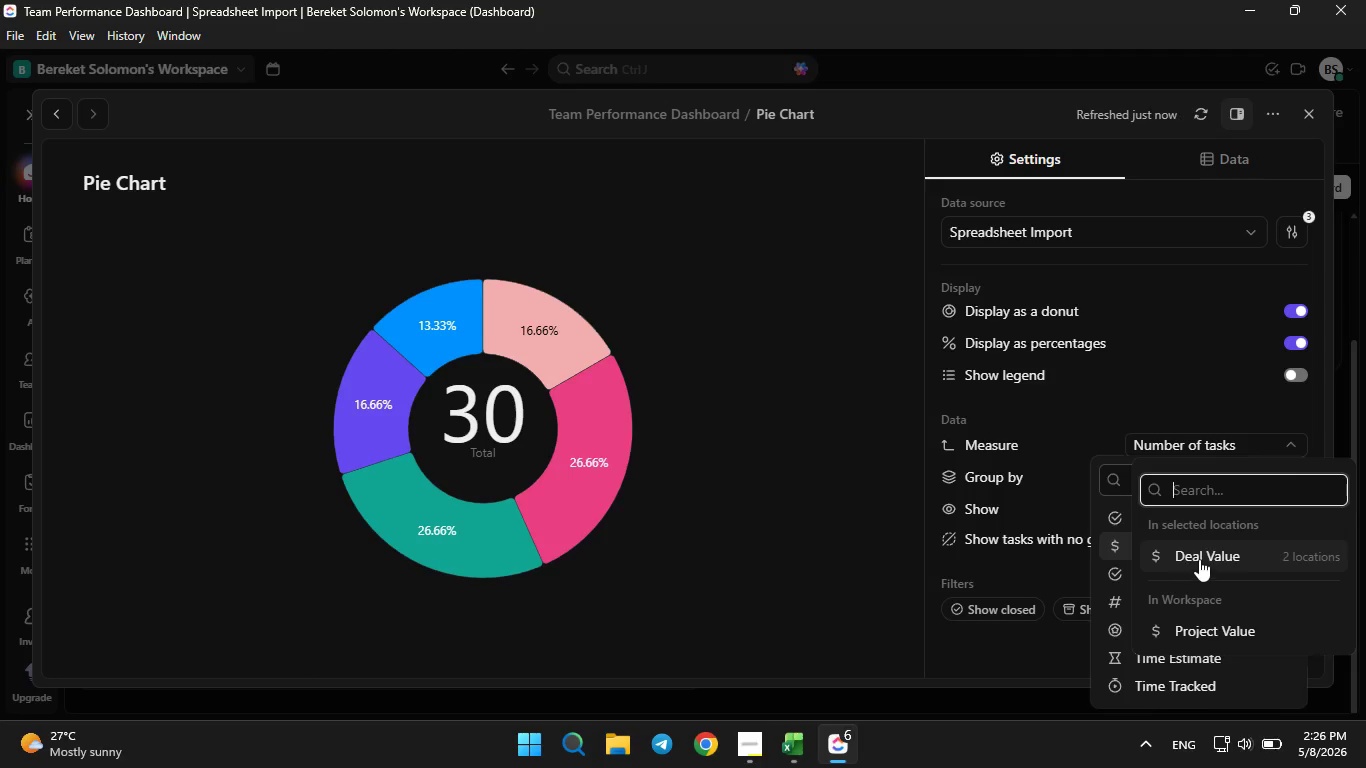 
left_click([1199, 558])
 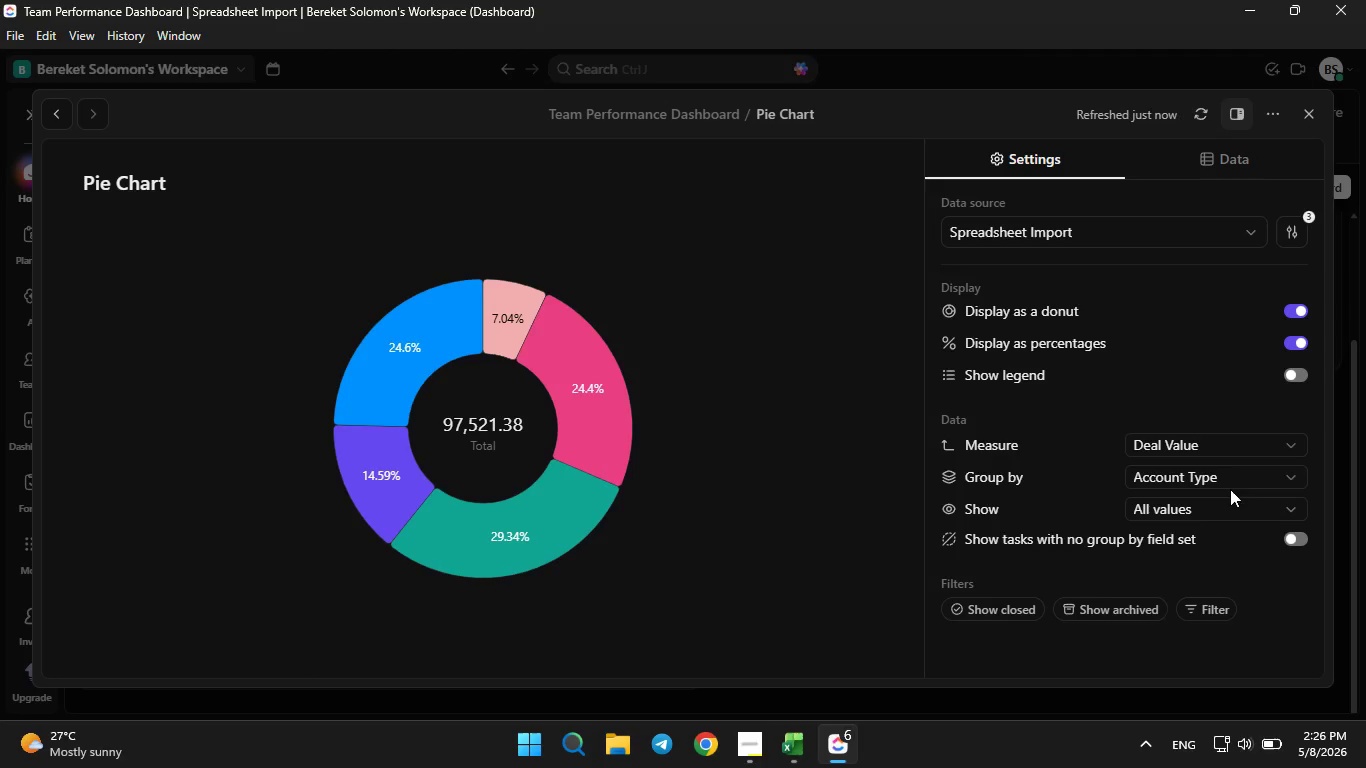 
wait(6.11)
 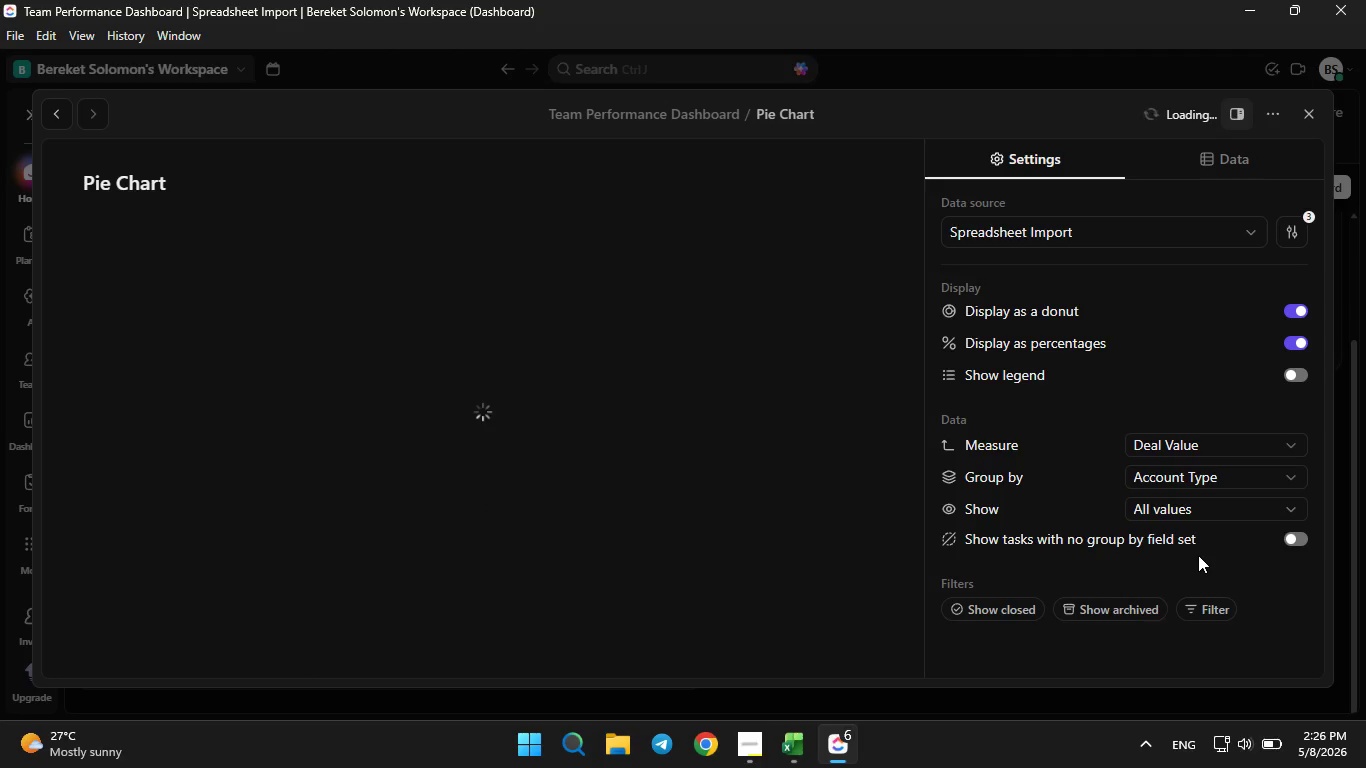 
left_click([1235, 450])
 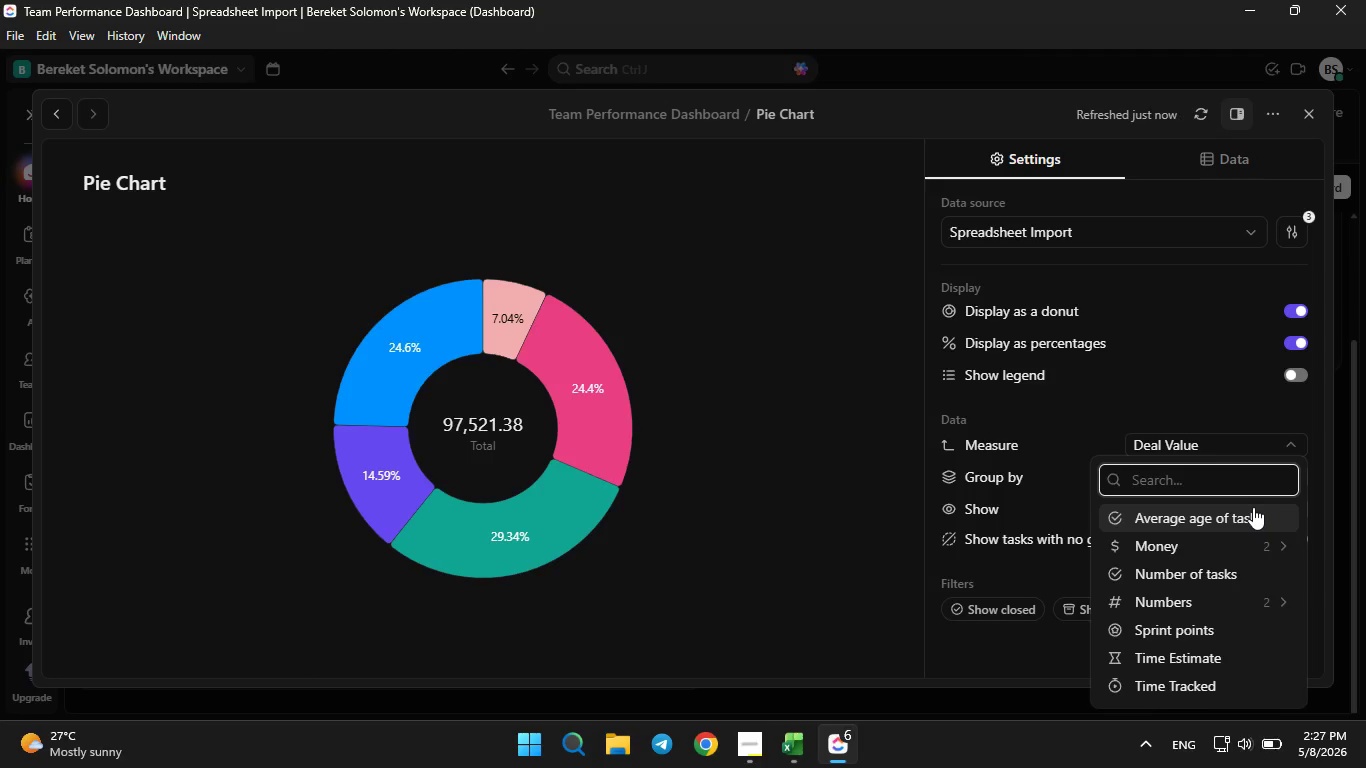 
left_click([1236, 593])
 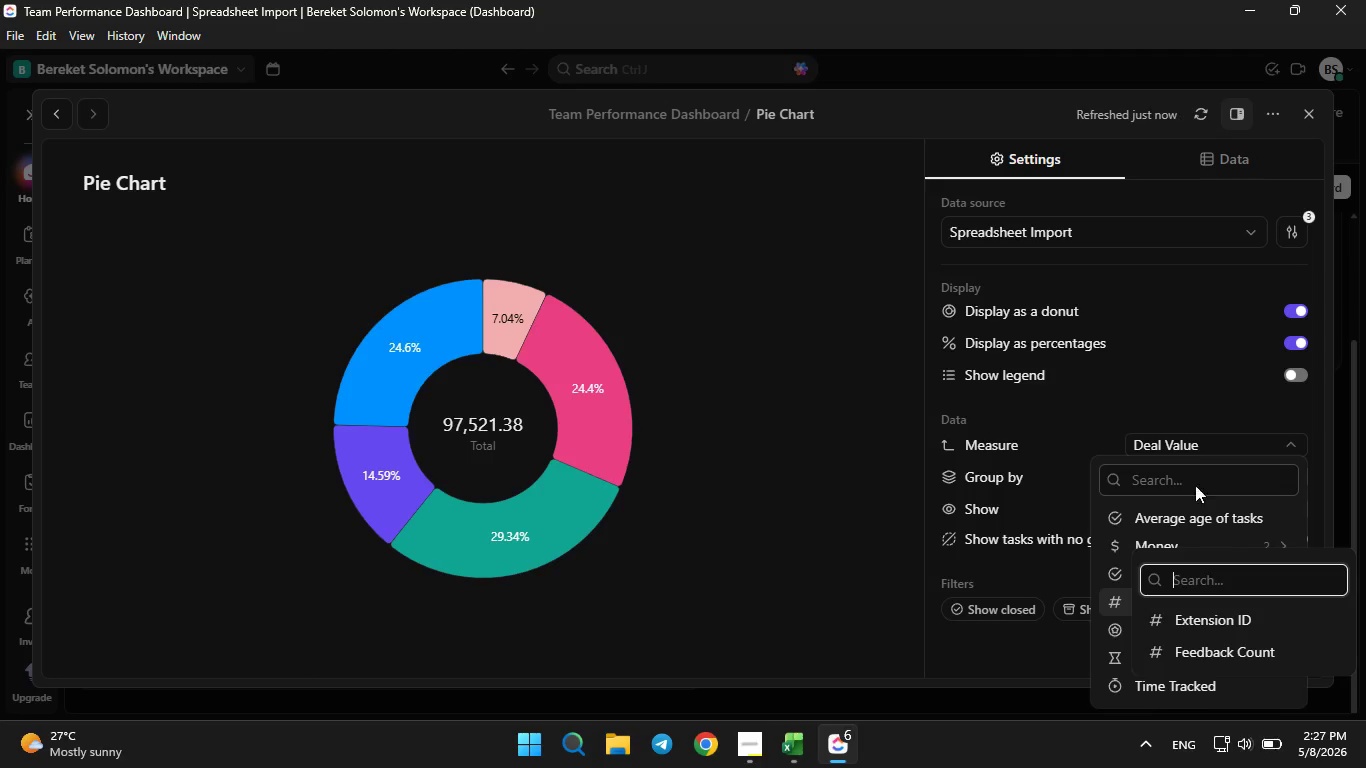 
left_click([1213, 406])
 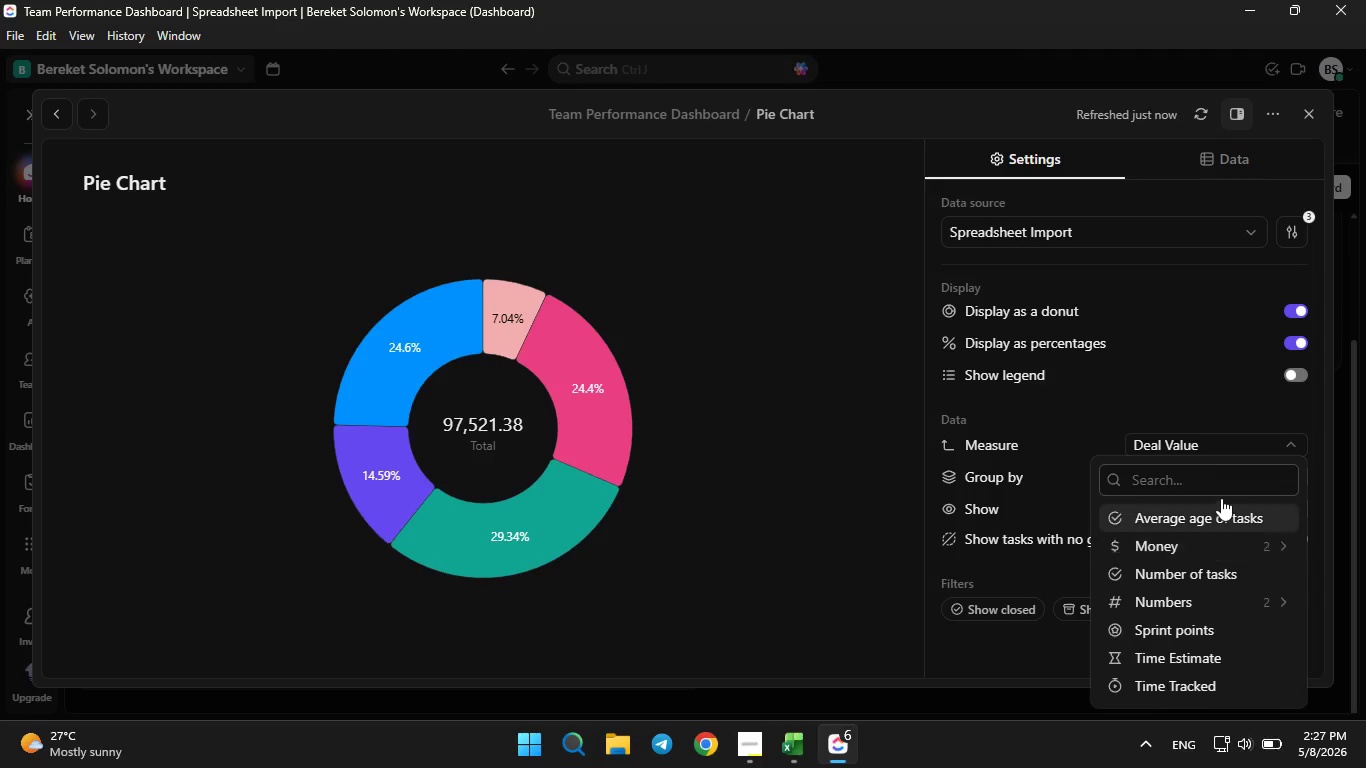 
left_click([1205, 386])
 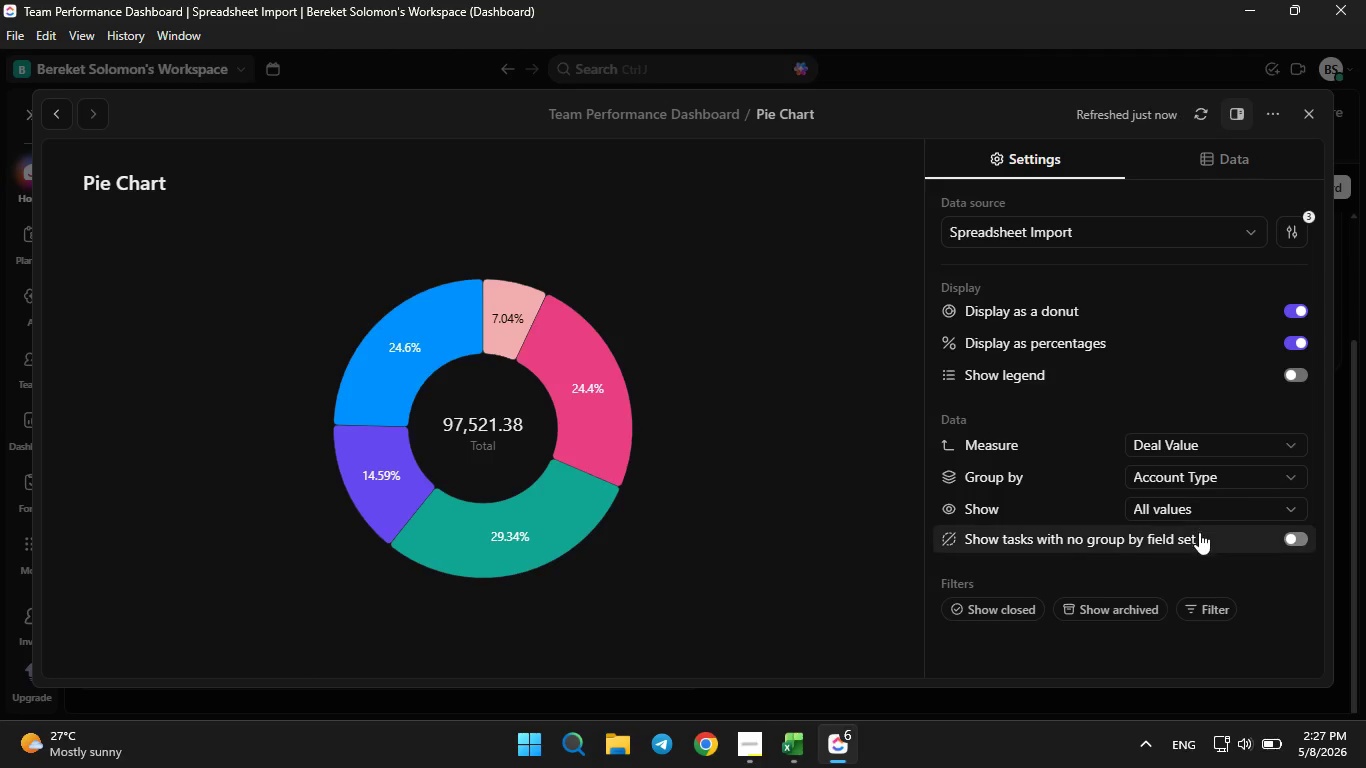 
wait(5.09)
 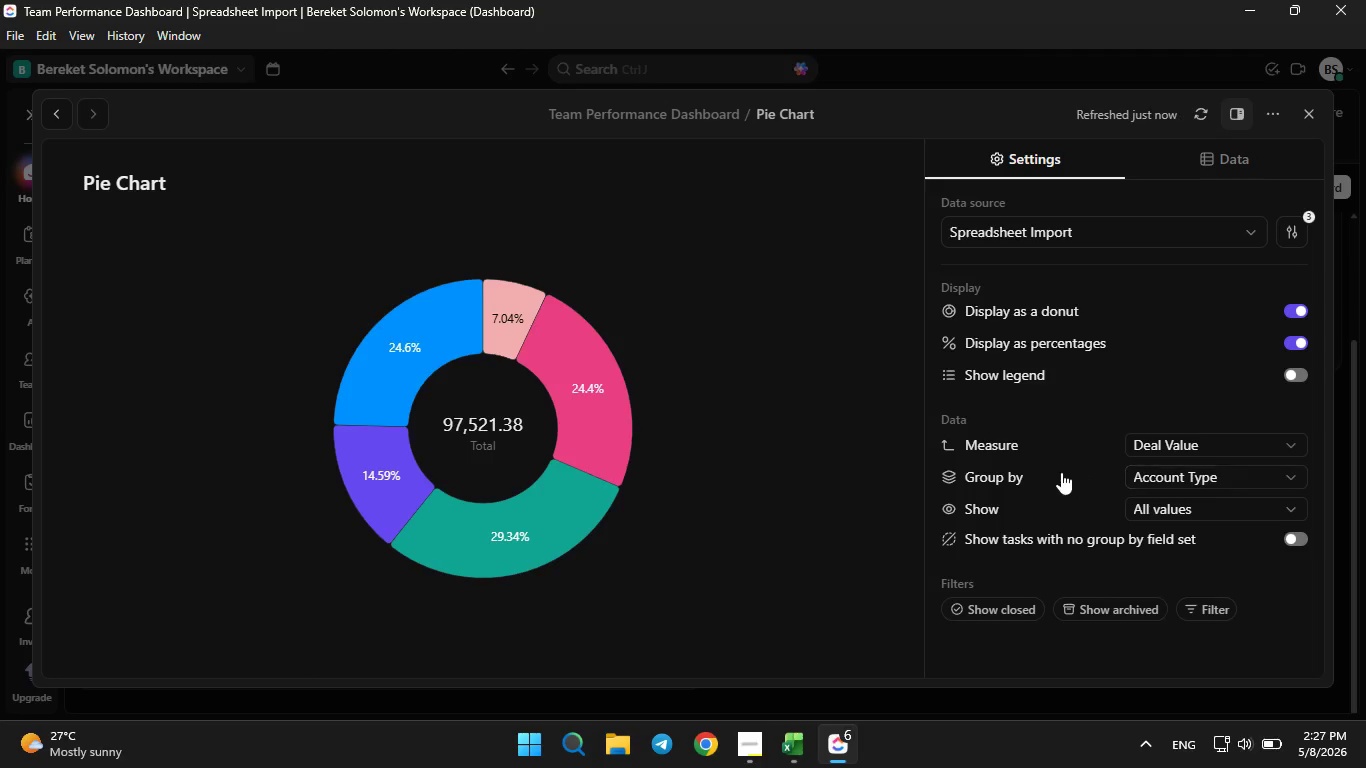 
left_click([1297, 378])
 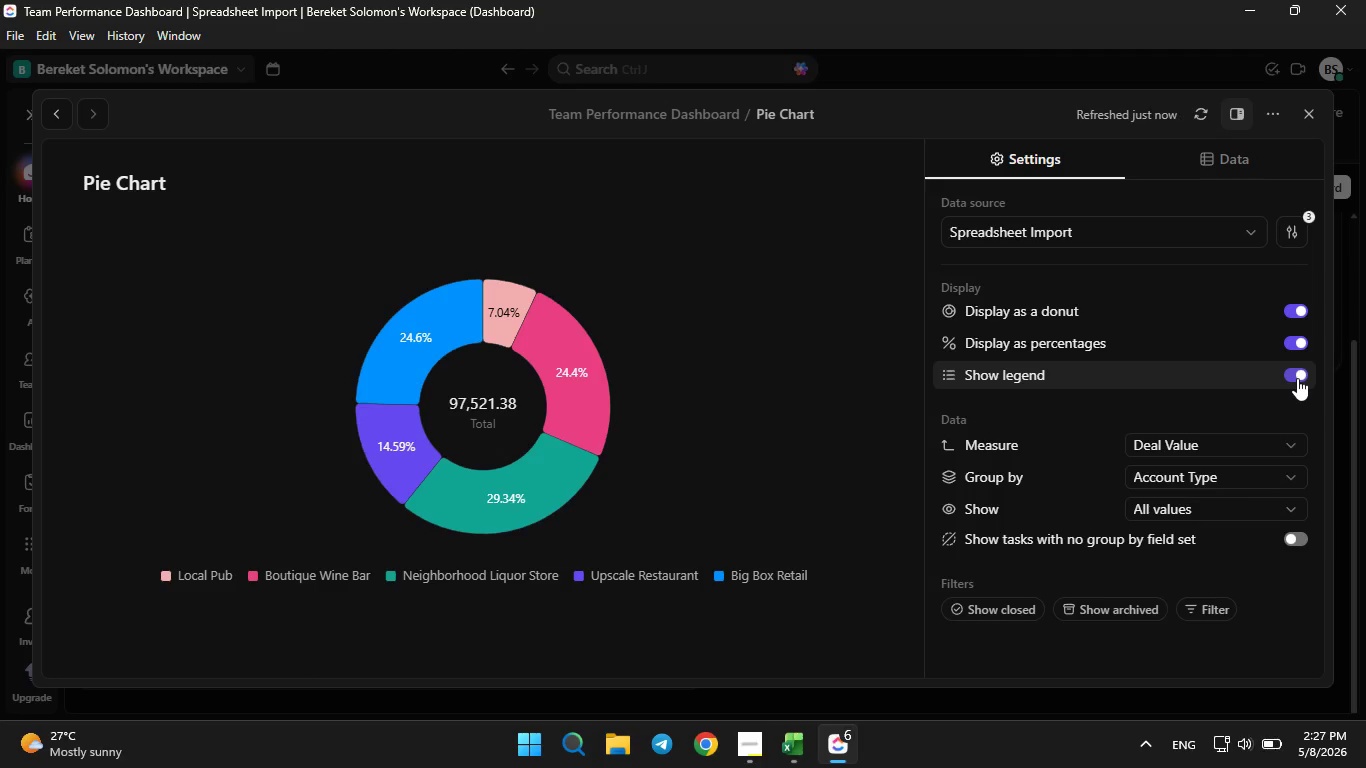 
wait(10.36)
 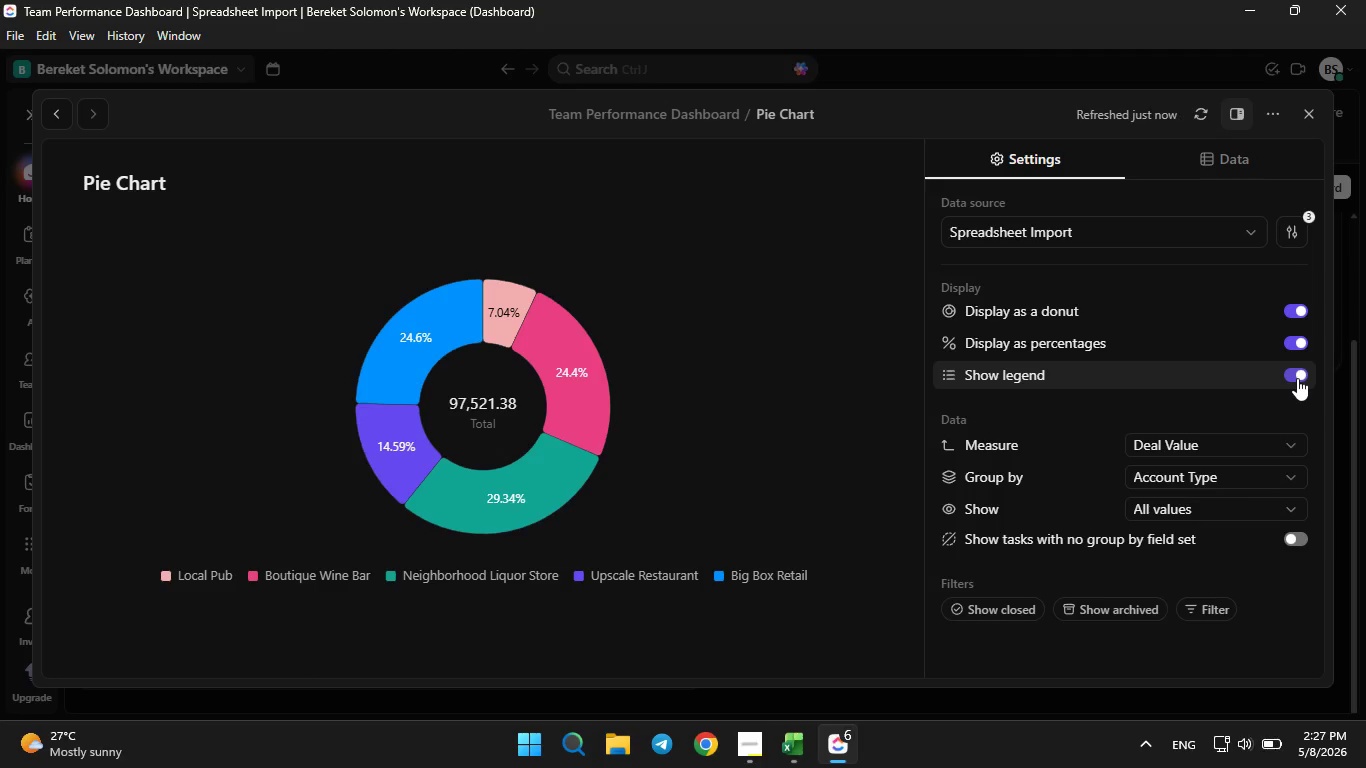 
left_click([1310, 104])
 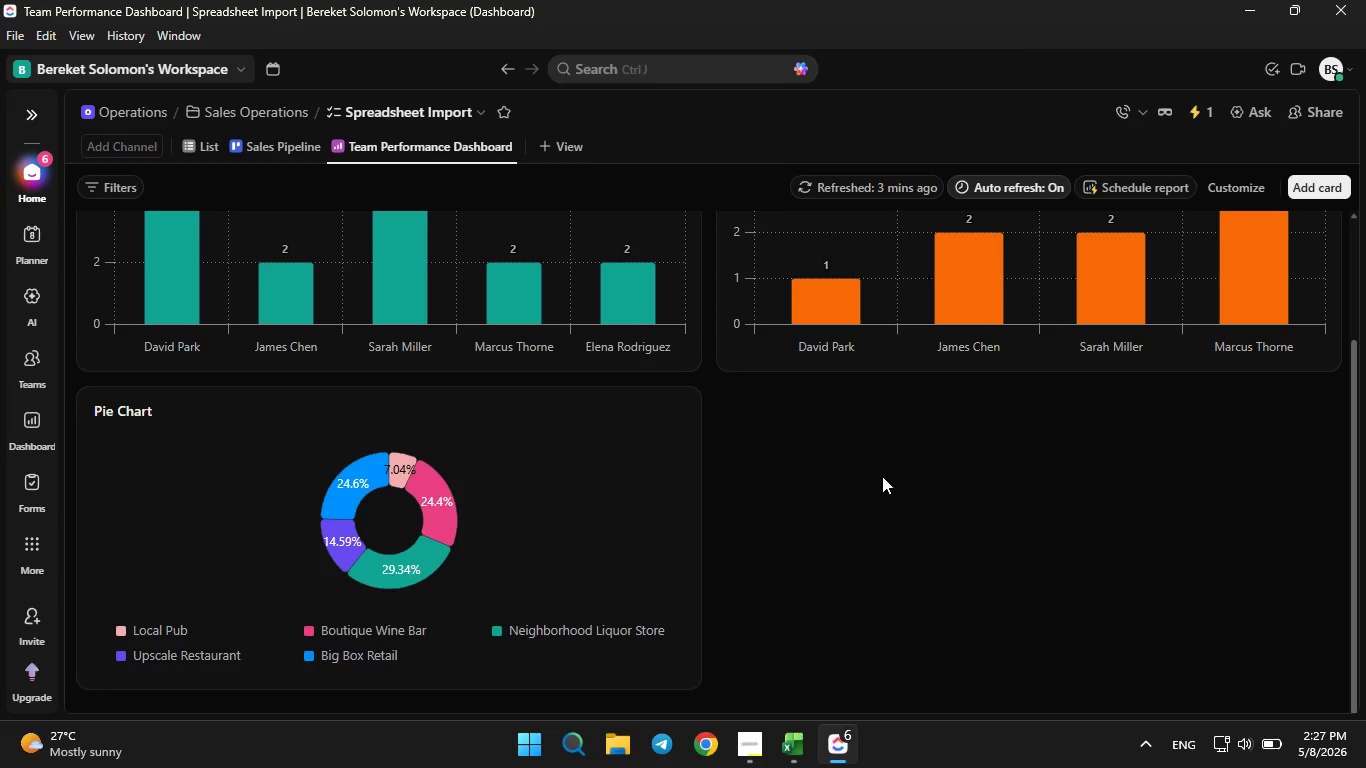 
wait(7.69)
 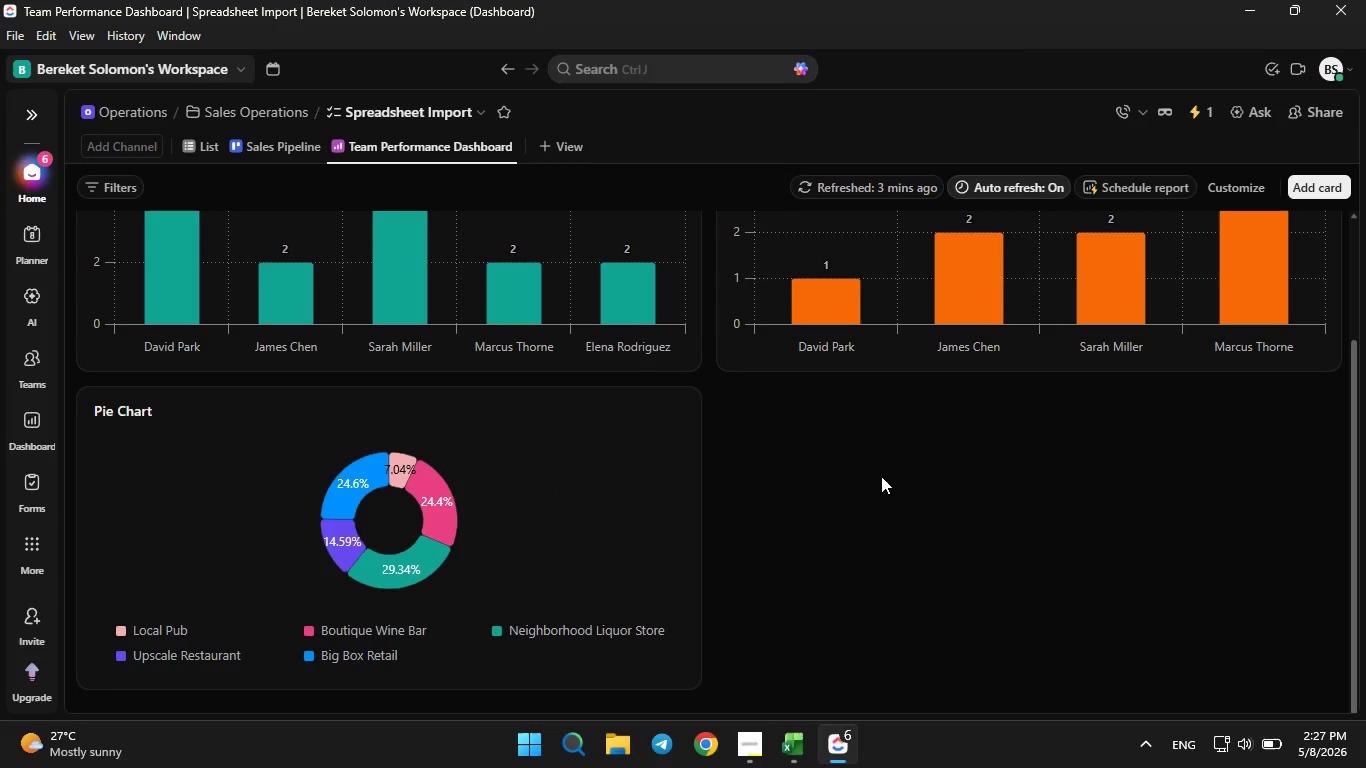 
left_click([1316, 179])
 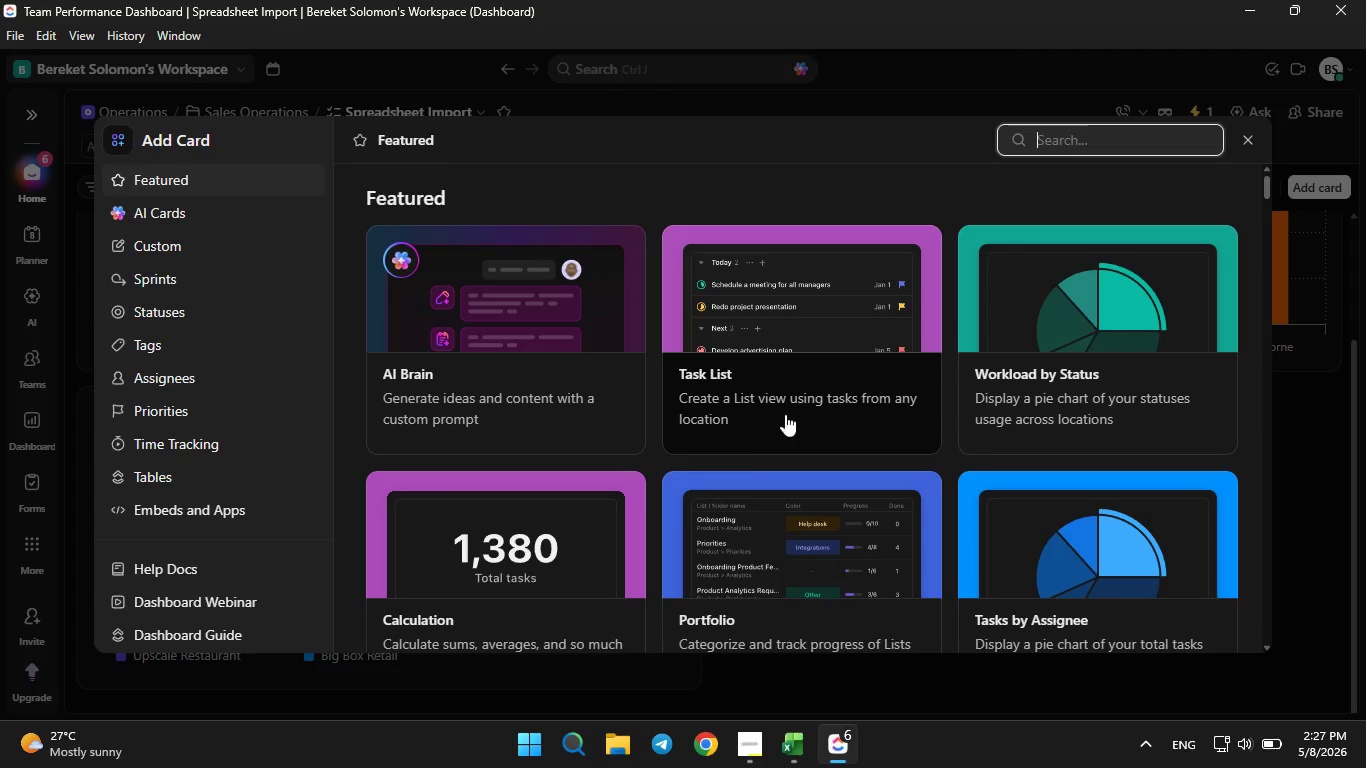 
left_click([549, 548])
 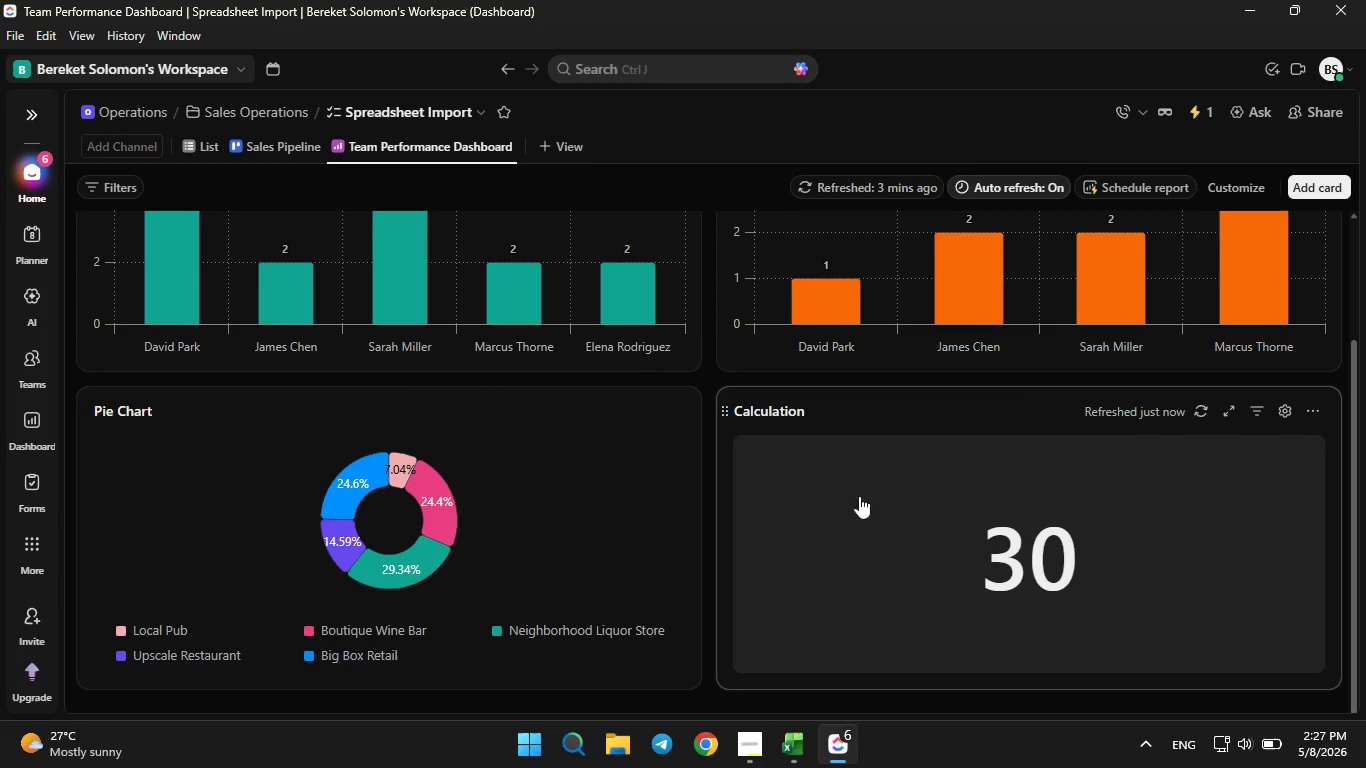 
left_click([1293, 418])
 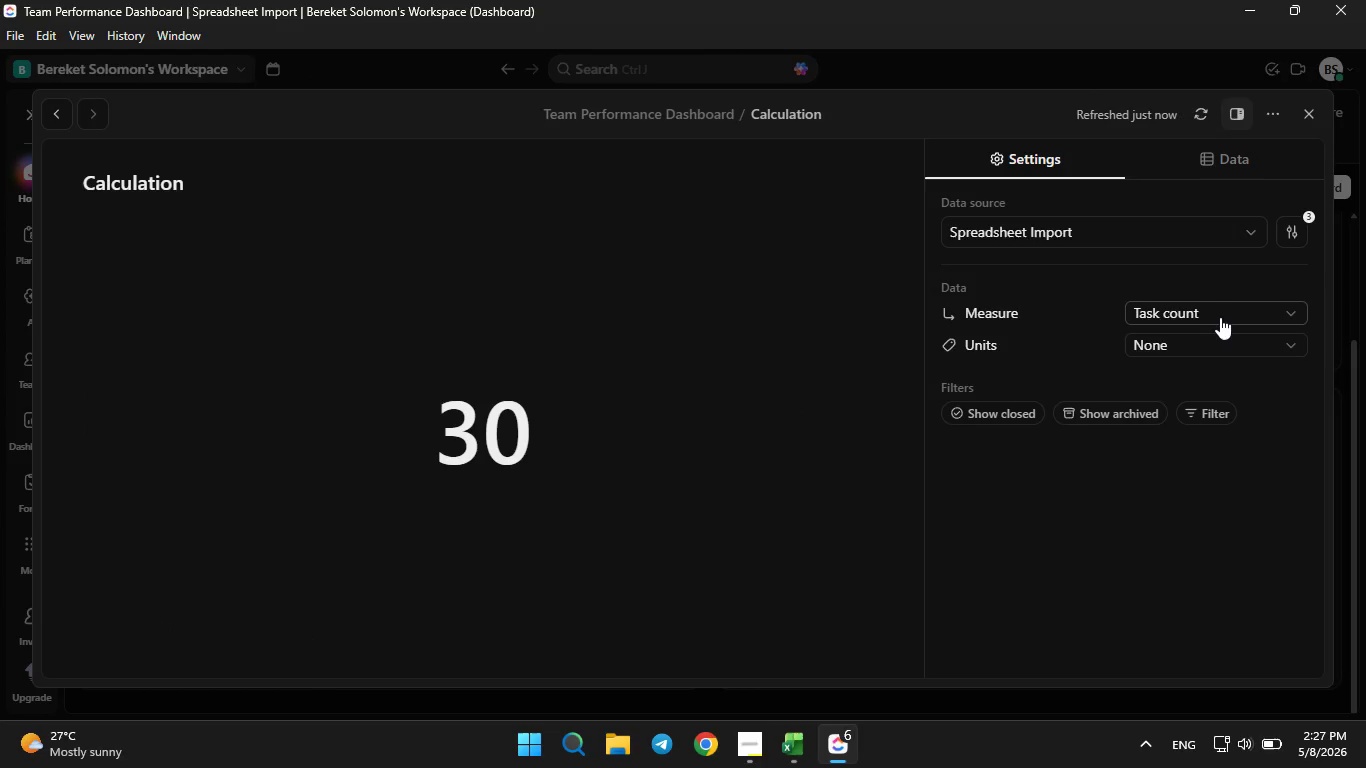 
left_click([1220, 317])
 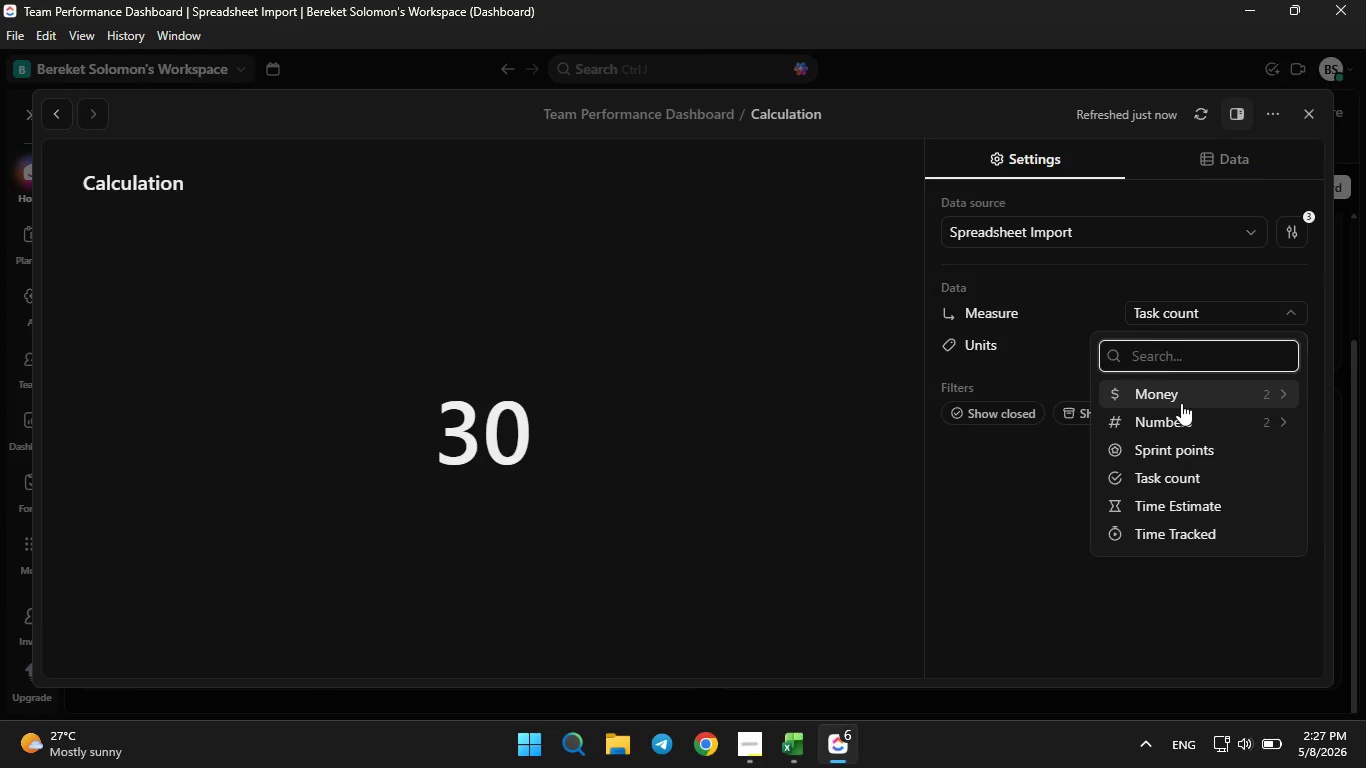 
left_click([1181, 403])
 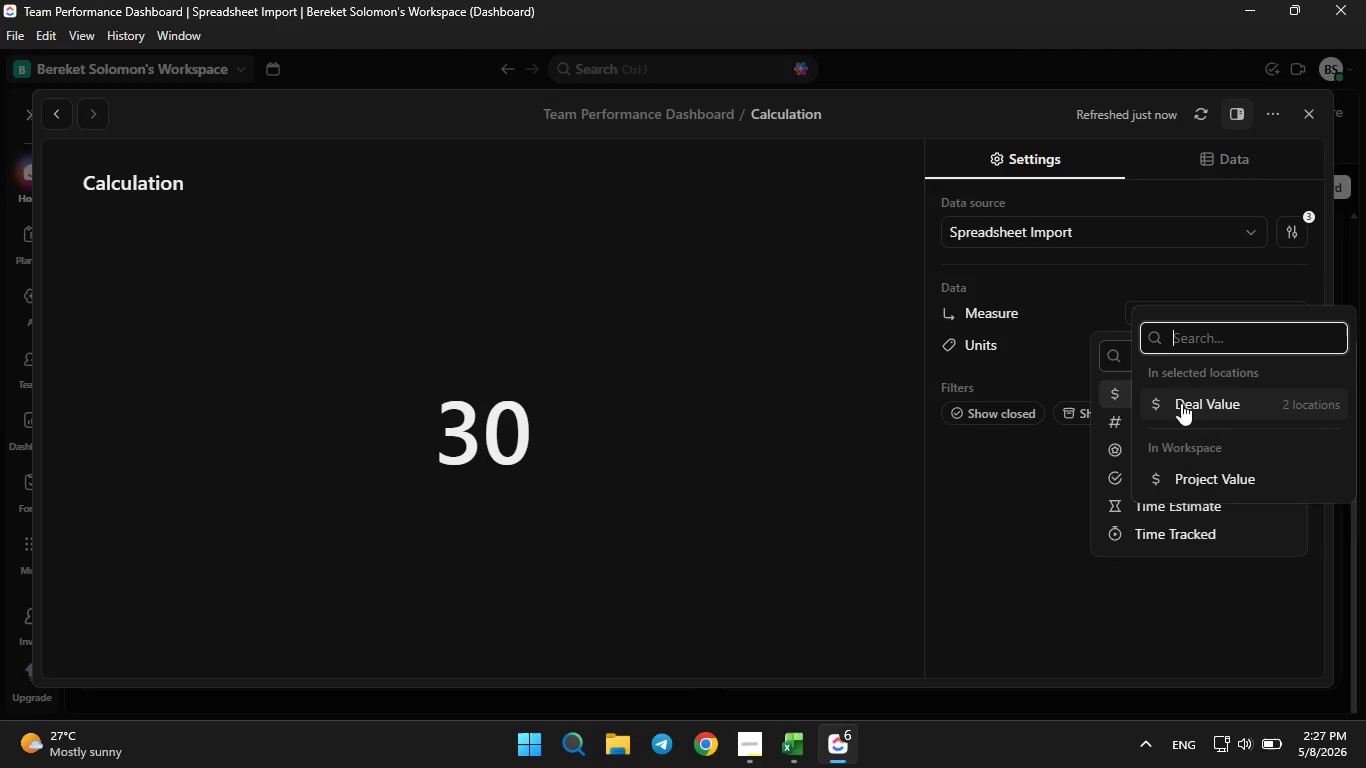 
left_click([1181, 403])
 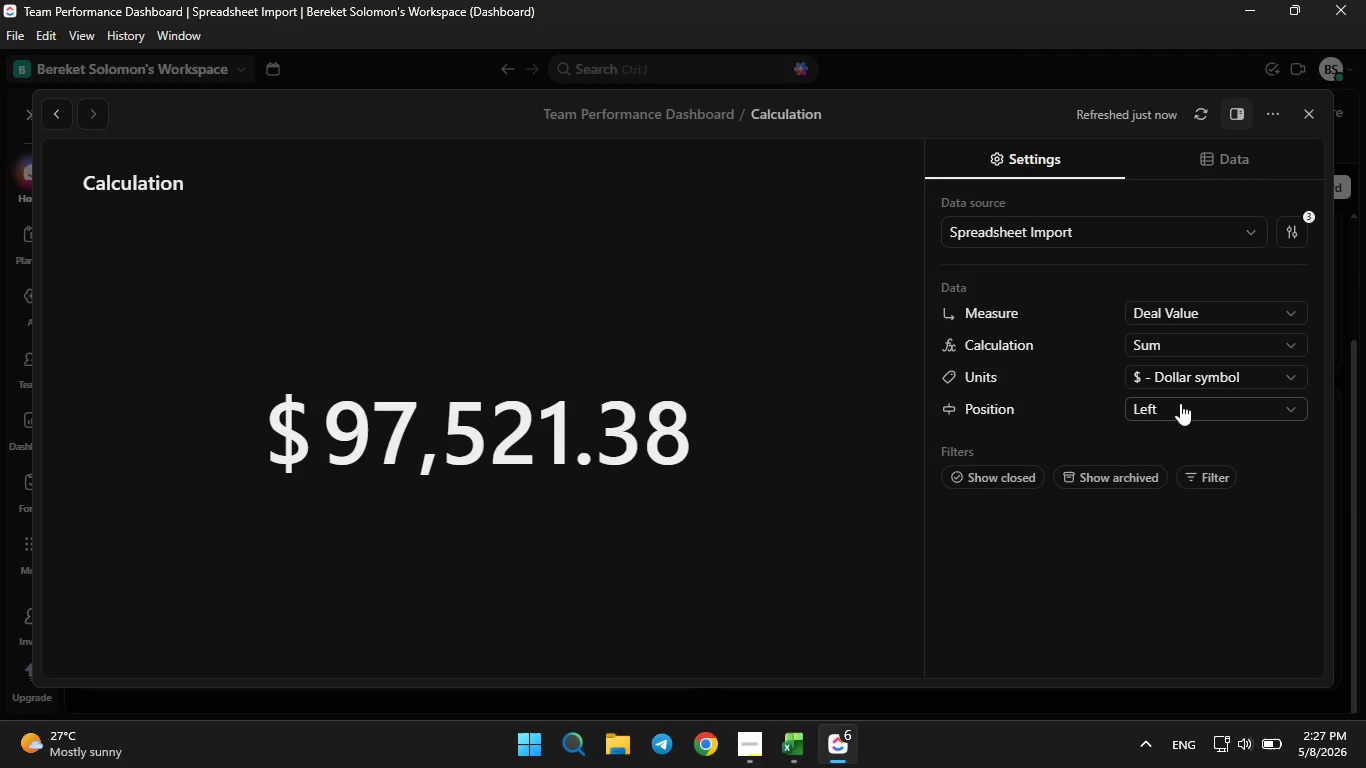 
wait(8.08)
 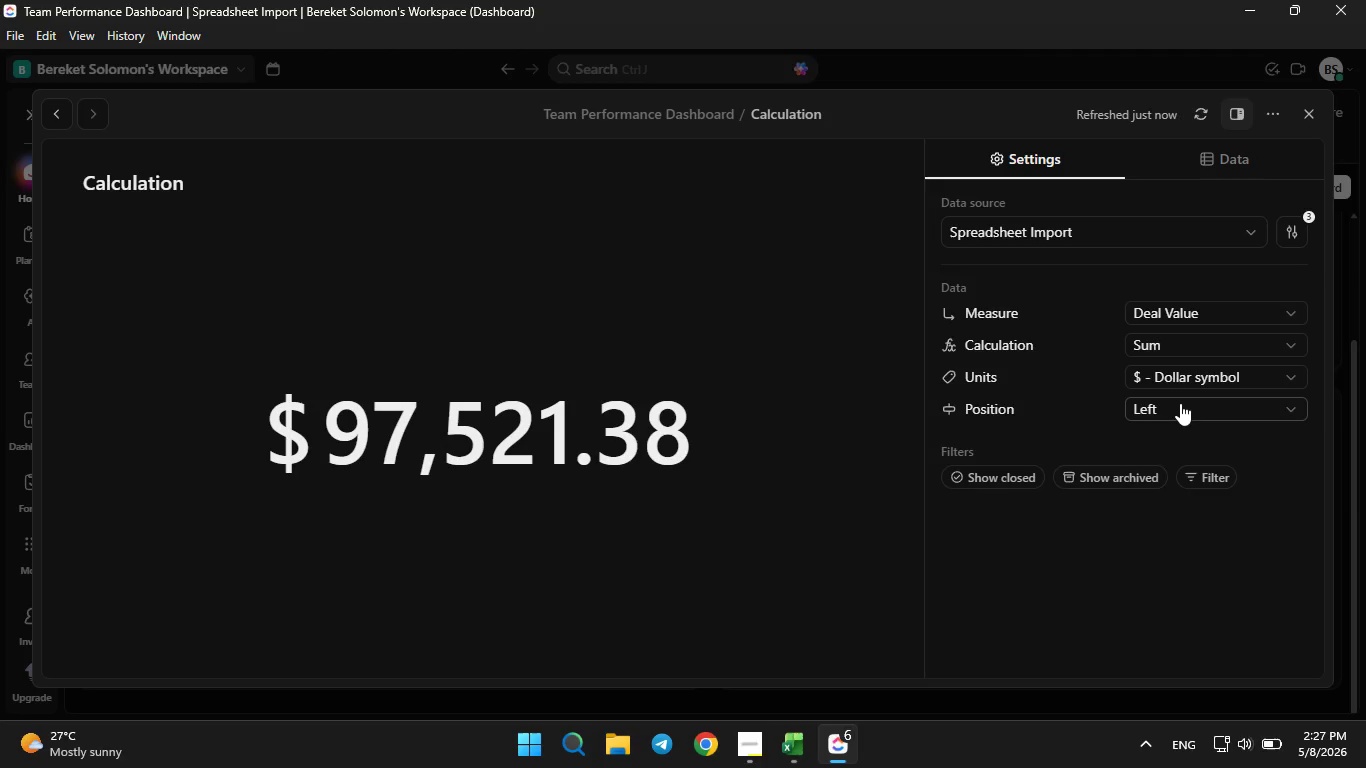 
left_click([1299, 120])
 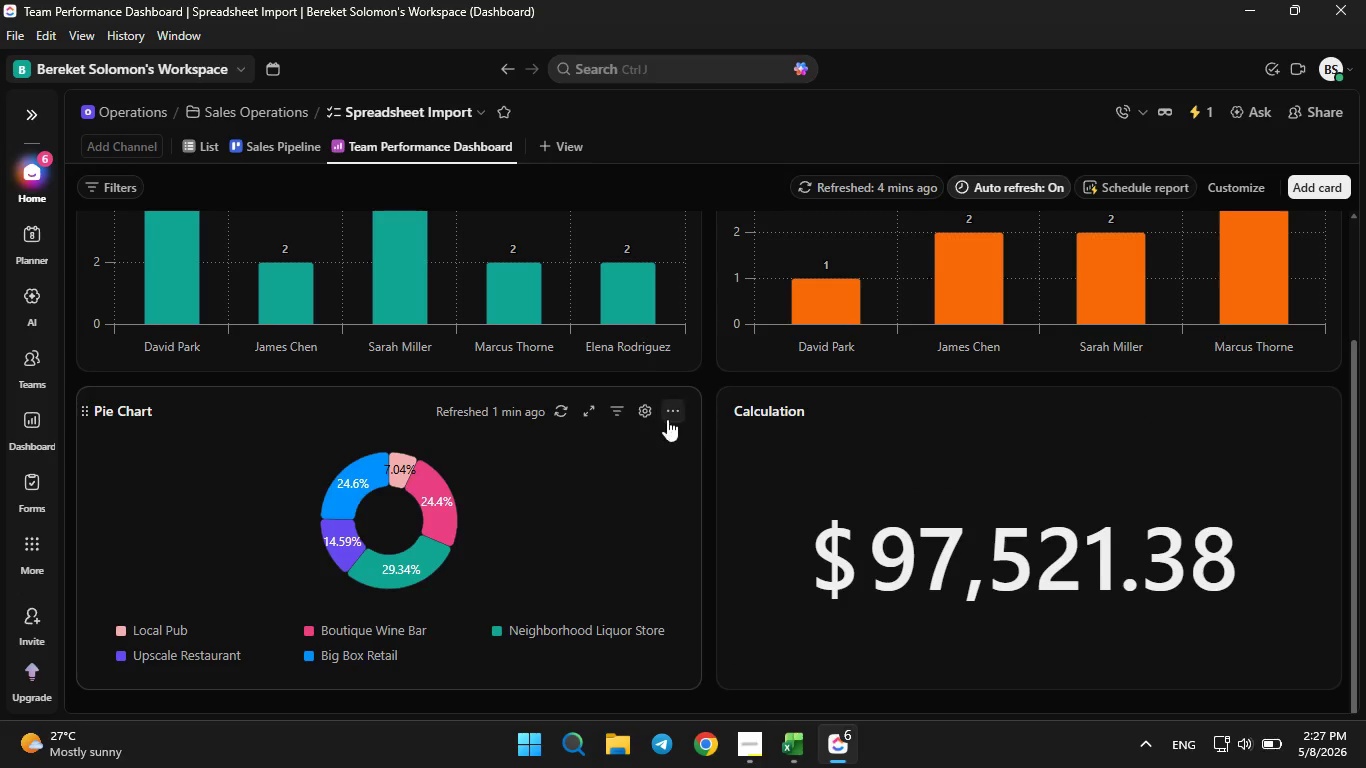 
wait(9.33)
 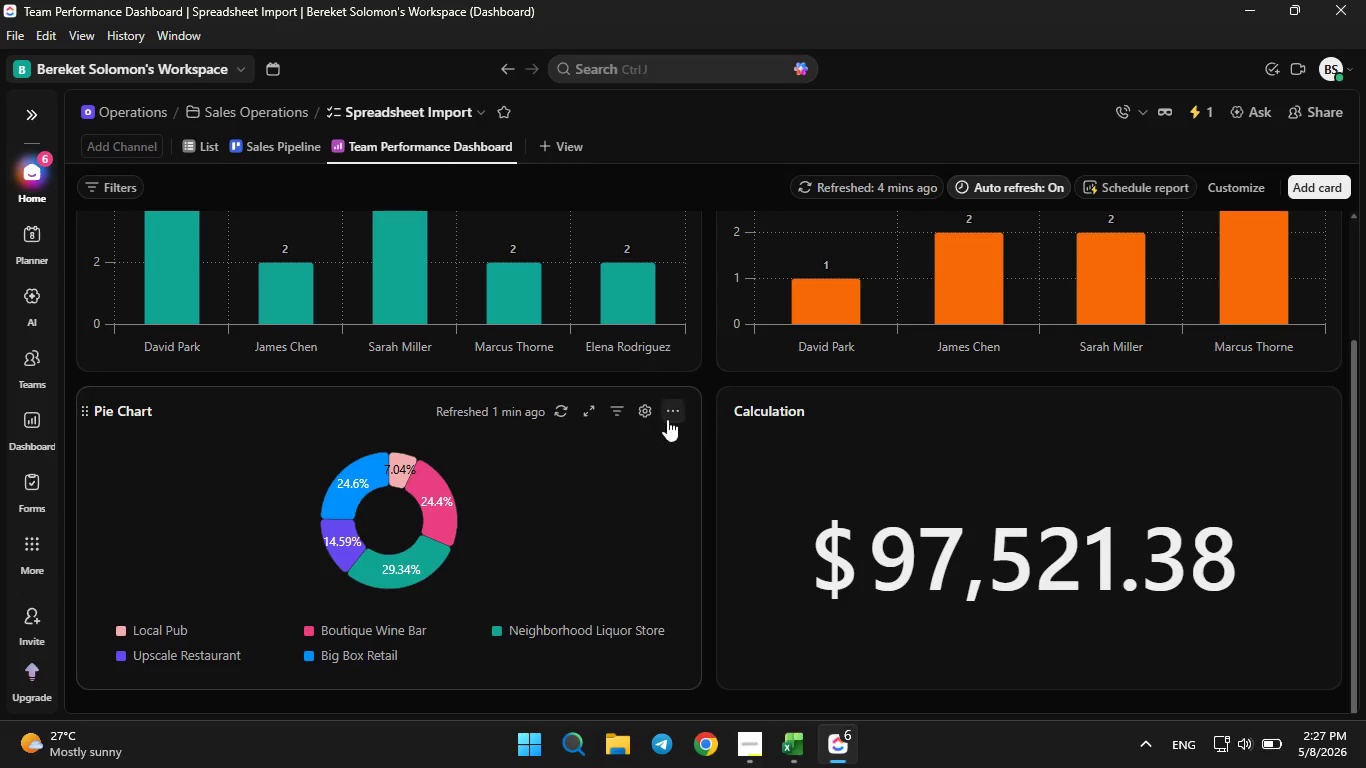 
left_click([1195, 439])
 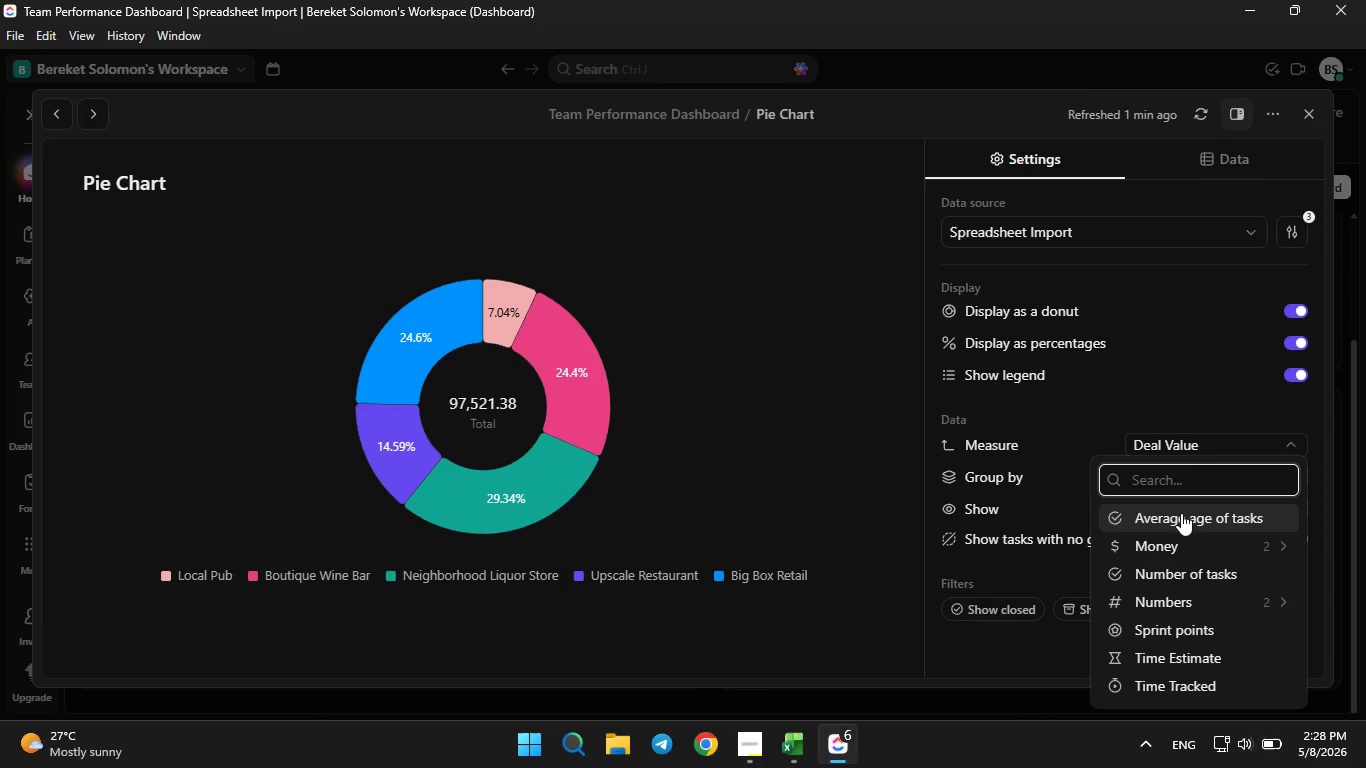 
mouse_move([1168, 571])
 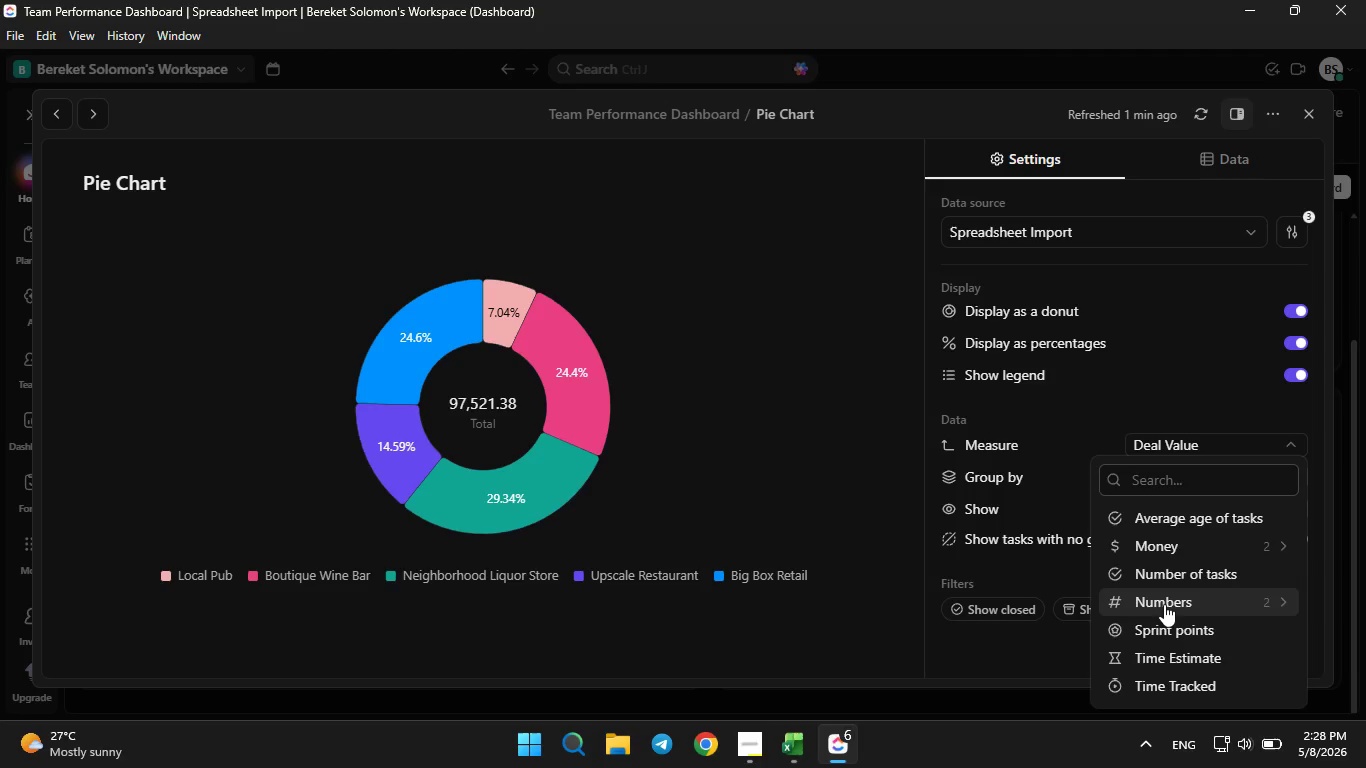 
left_click([1164, 604])
 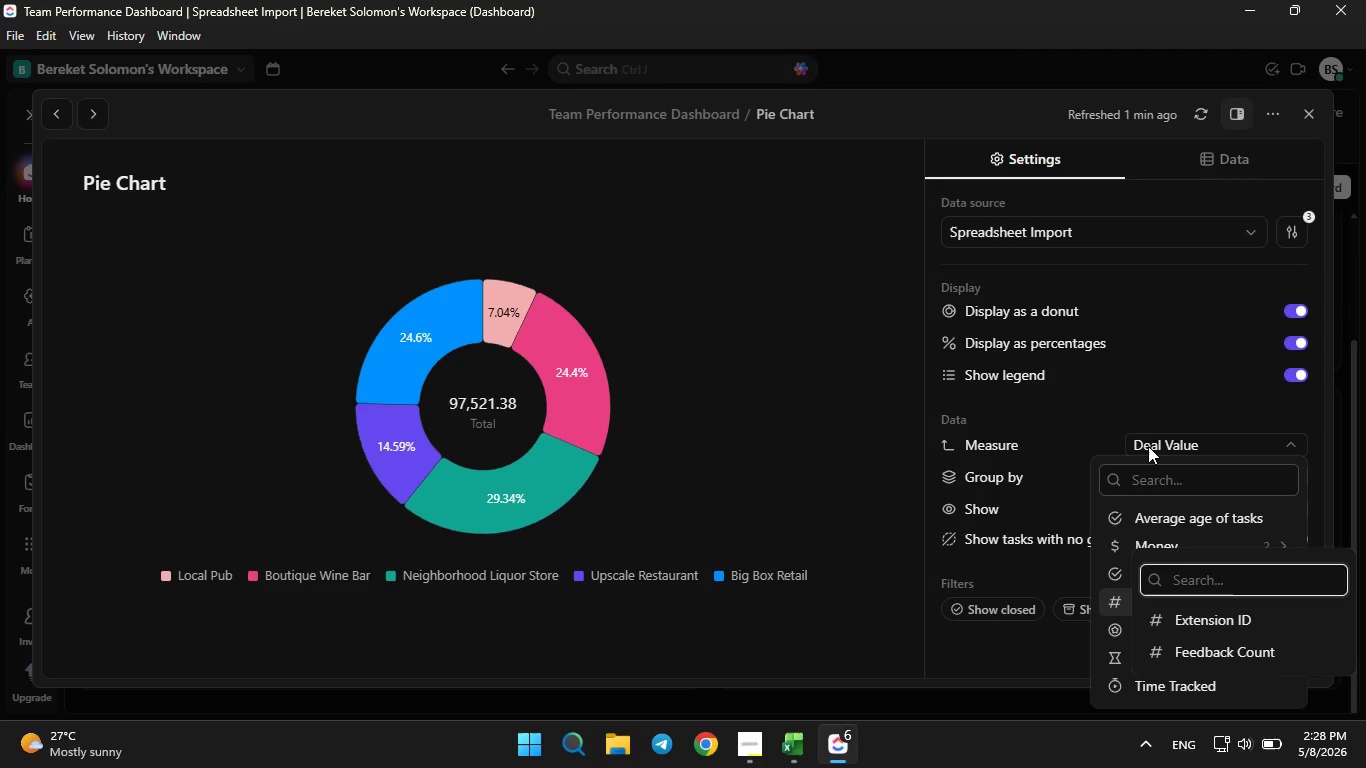 
left_click([1148, 446])
 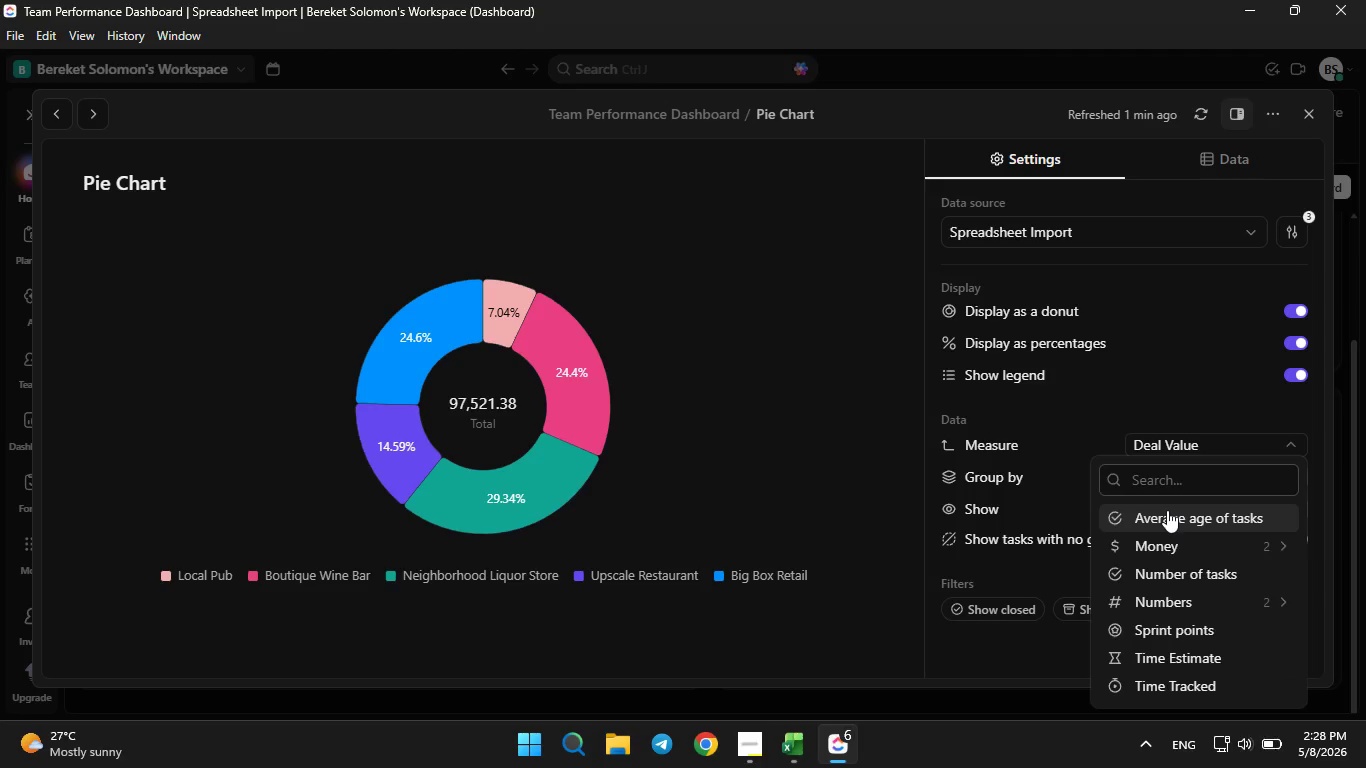 
left_click([1167, 510])
 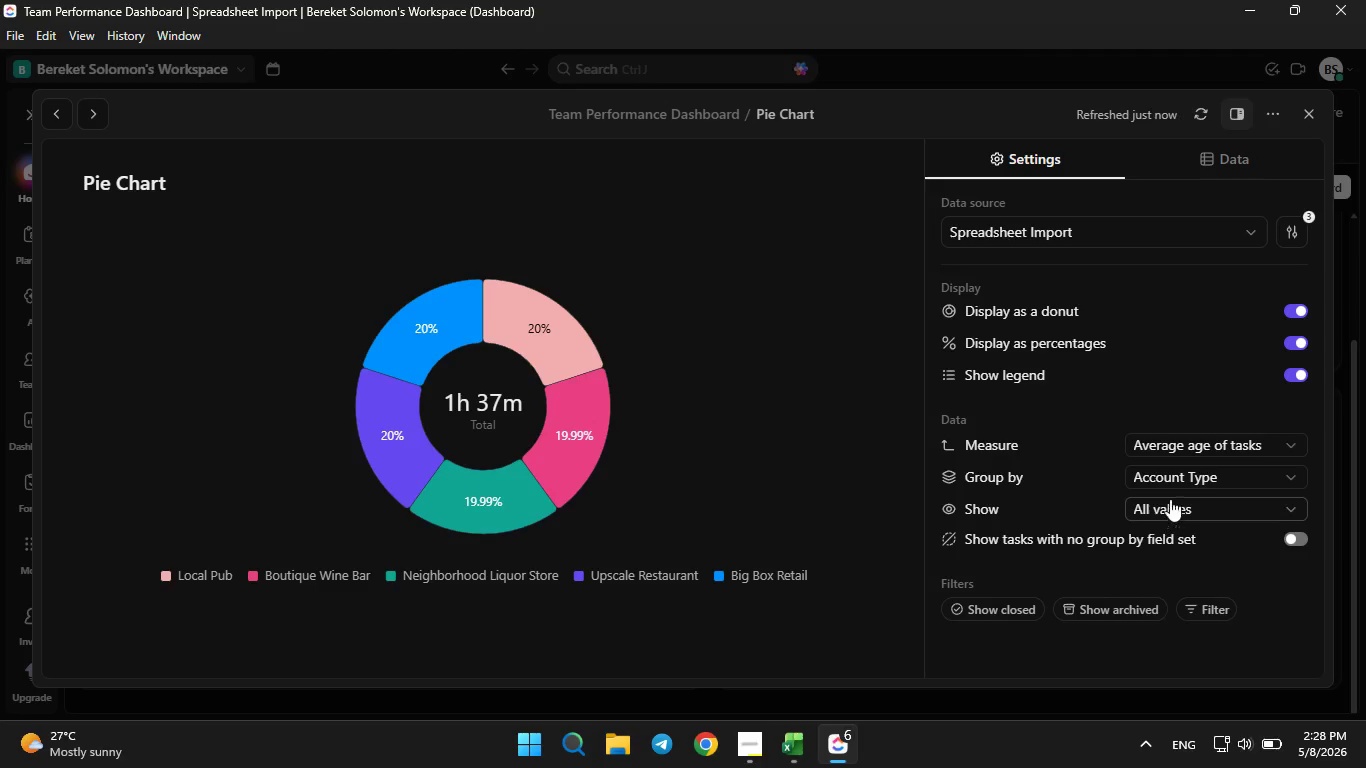 
left_click([1194, 442])
 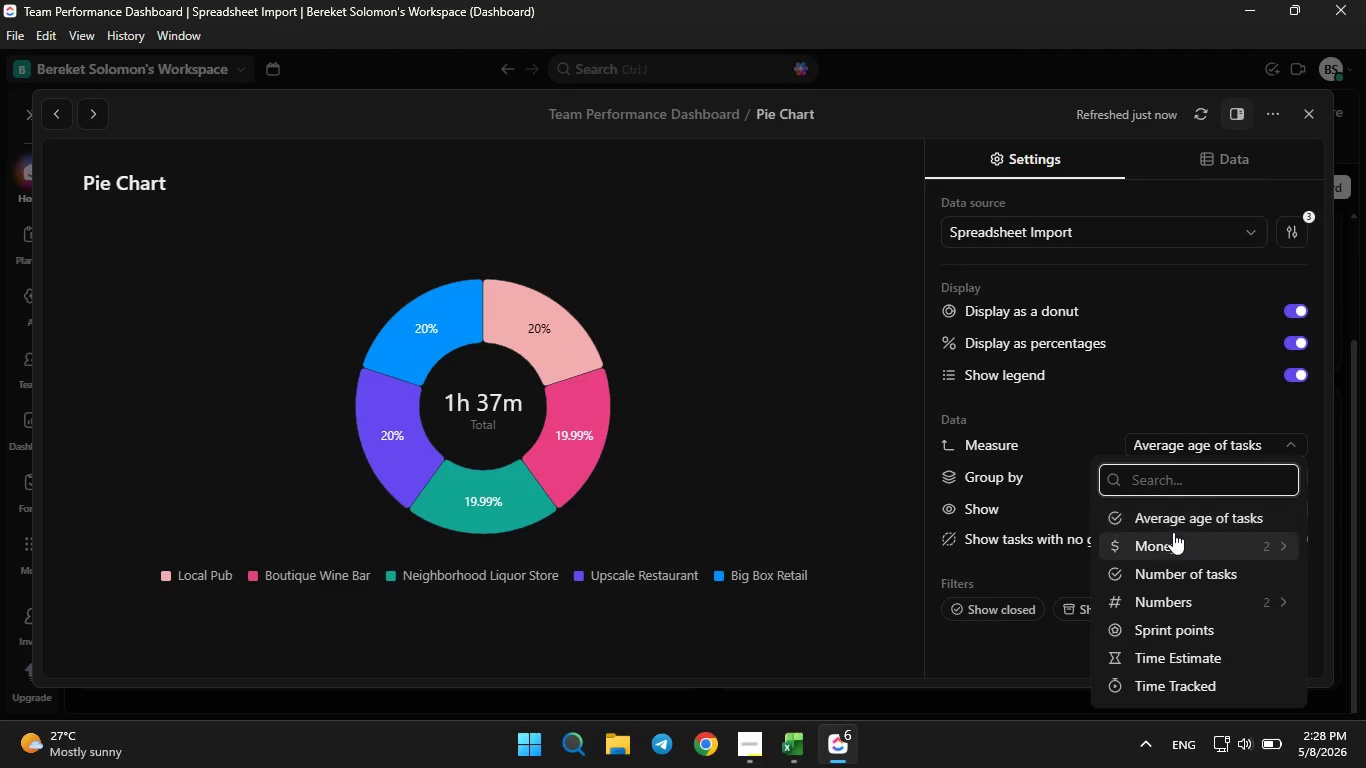 
left_click([1173, 538])
 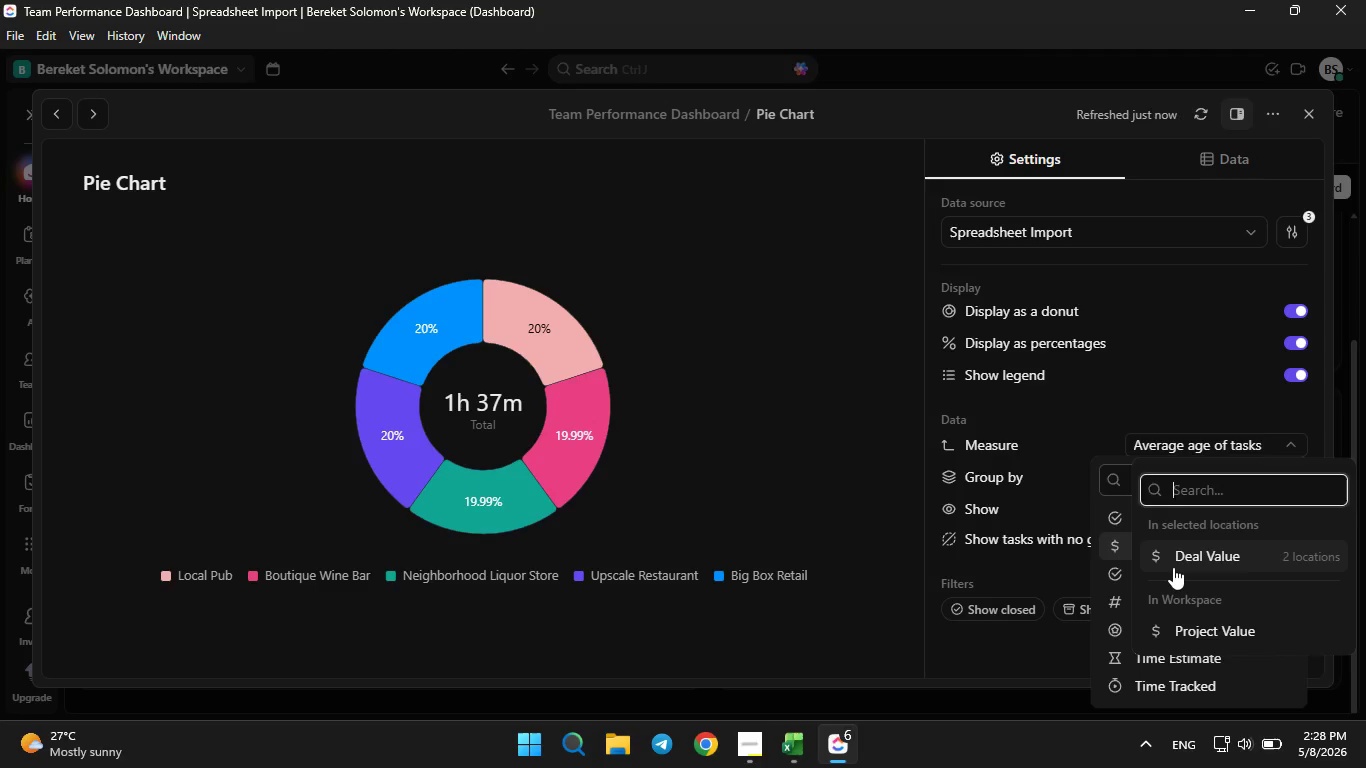 
left_click([1173, 567])
 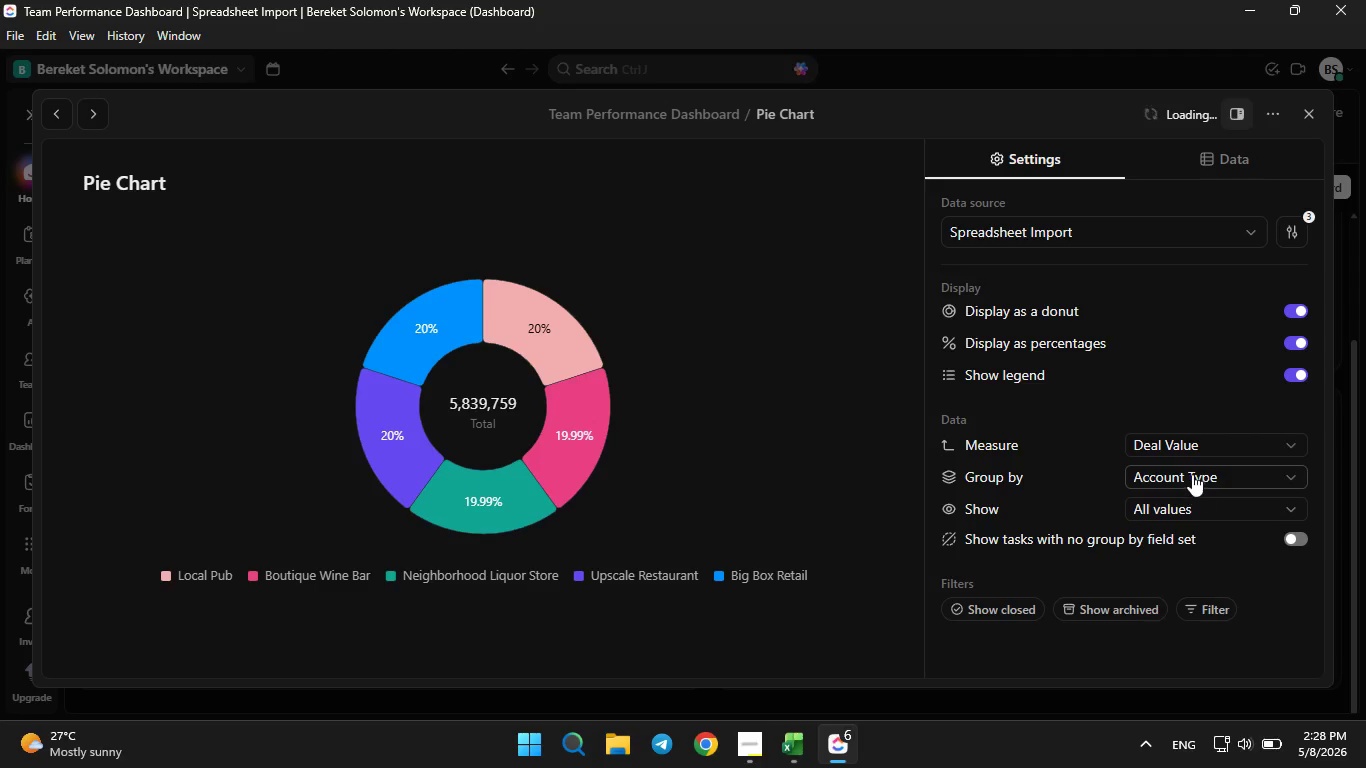 
left_click([1192, 470])
 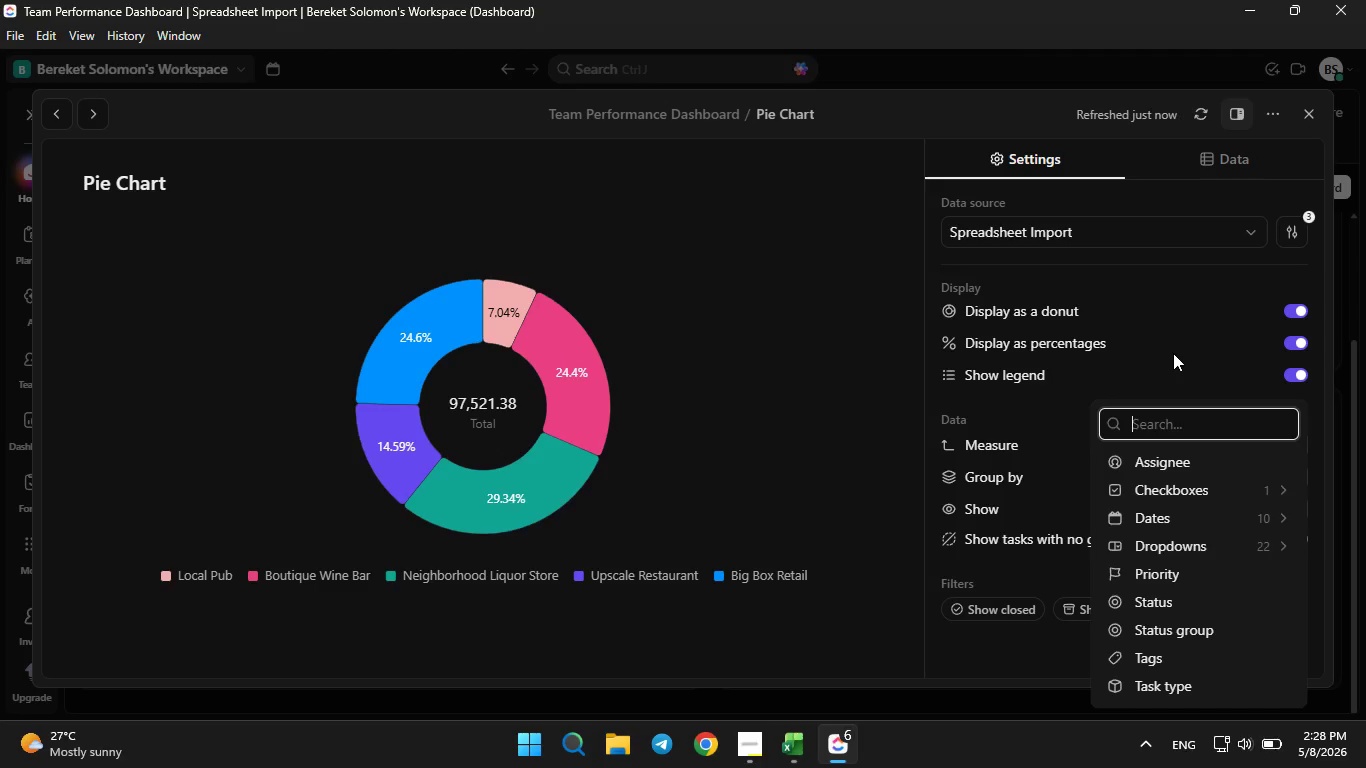 
left_click([1173, 353])
 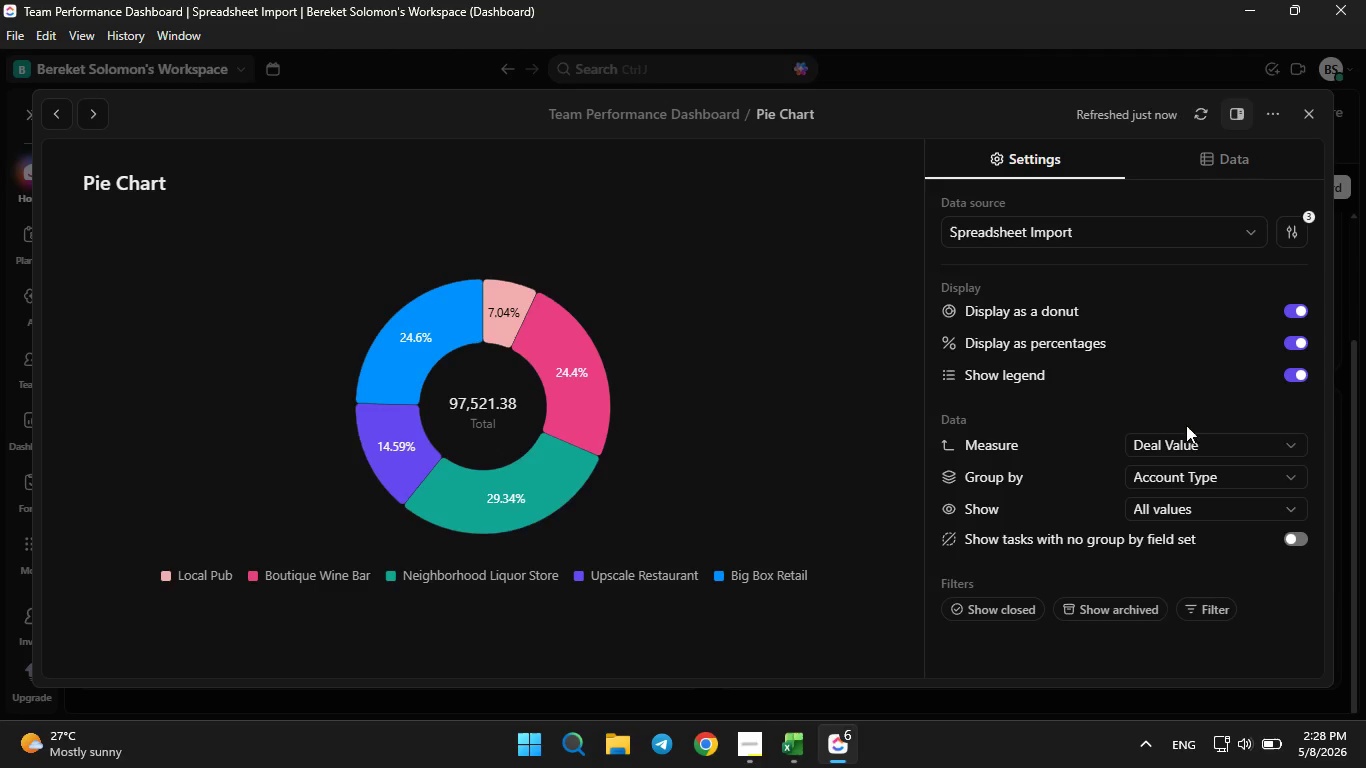 
mouse_move([1197, 467])
 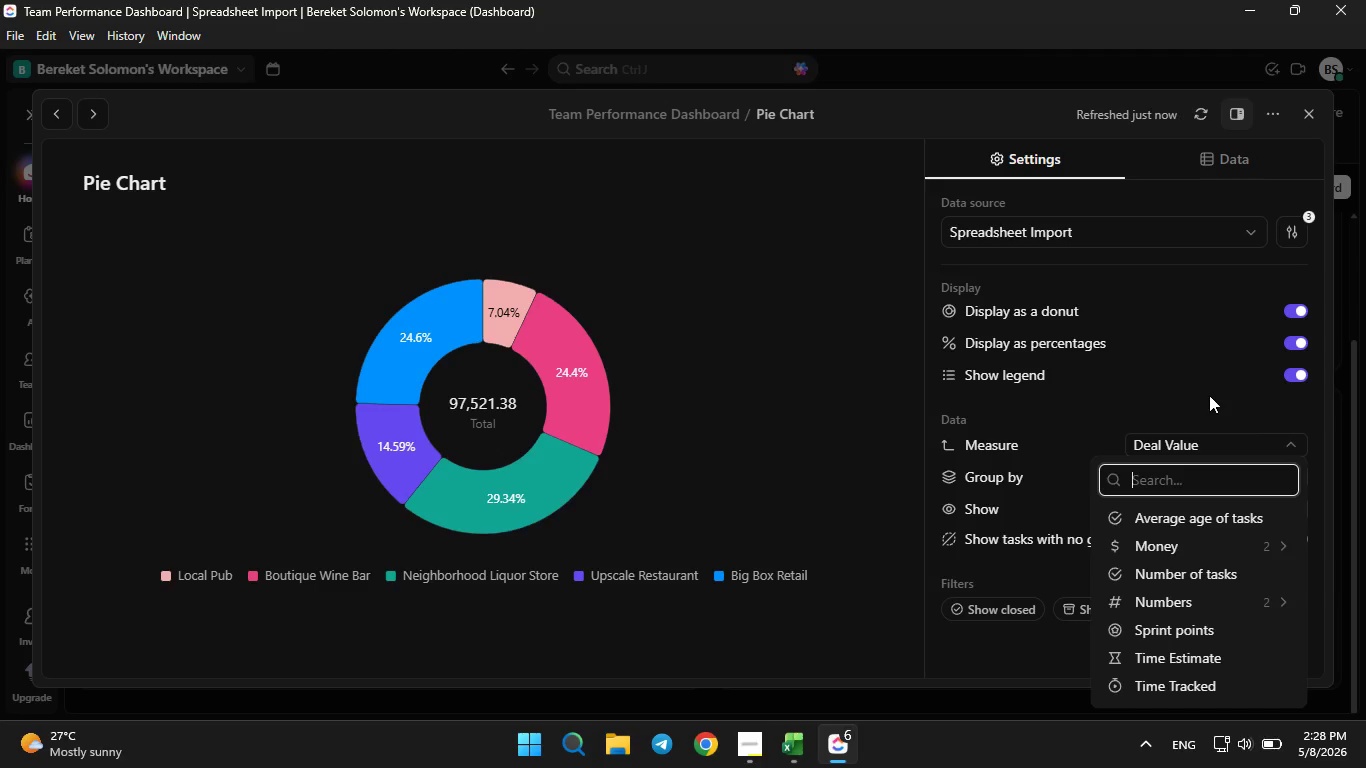 
left_click([1209, 389])
 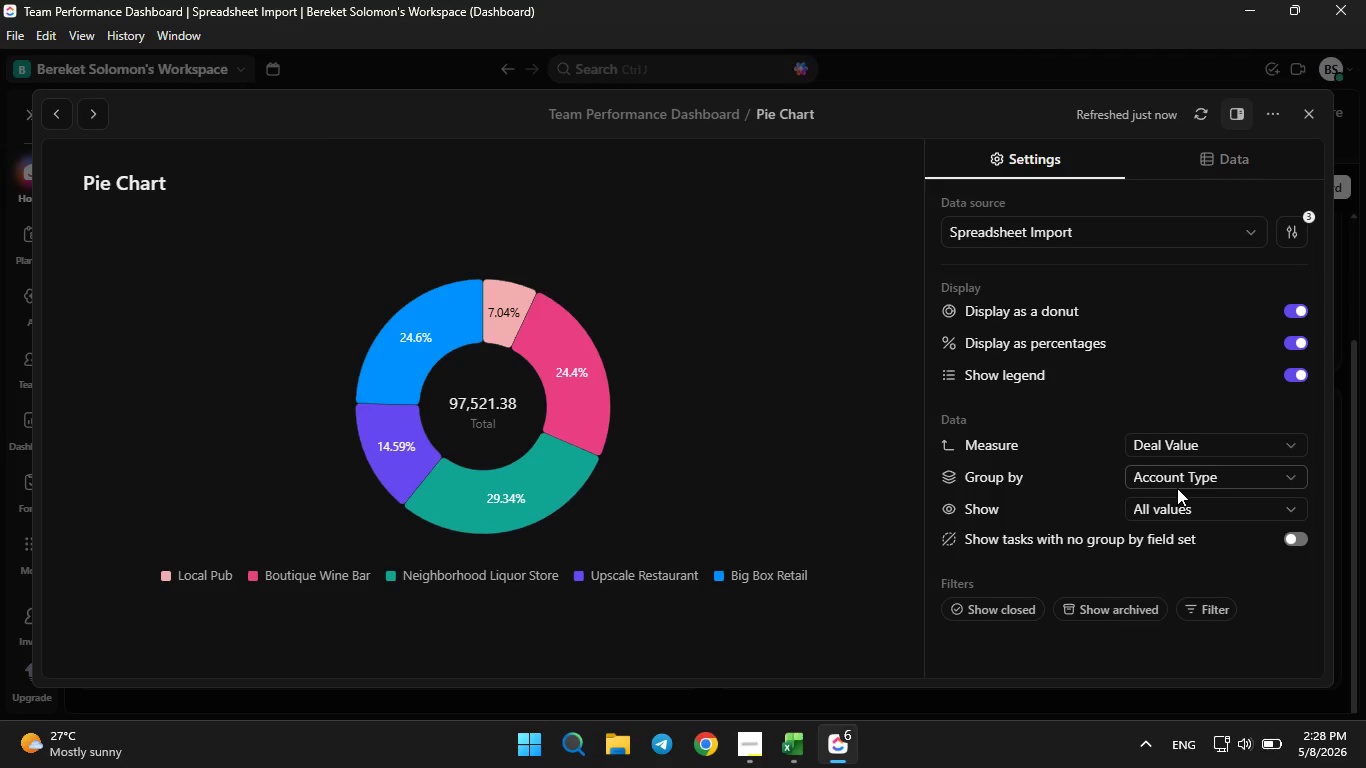 
wait(6.75)
 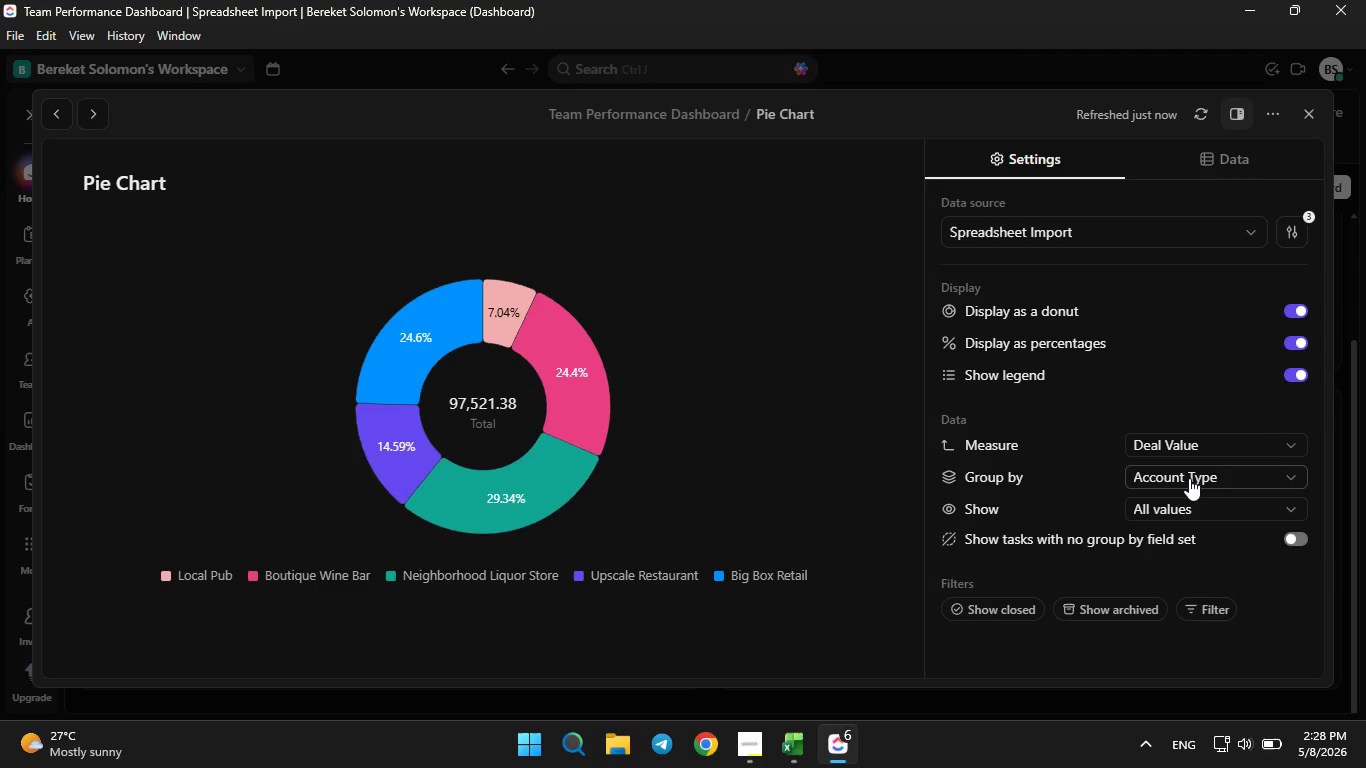 
left_click([1294, 379])
 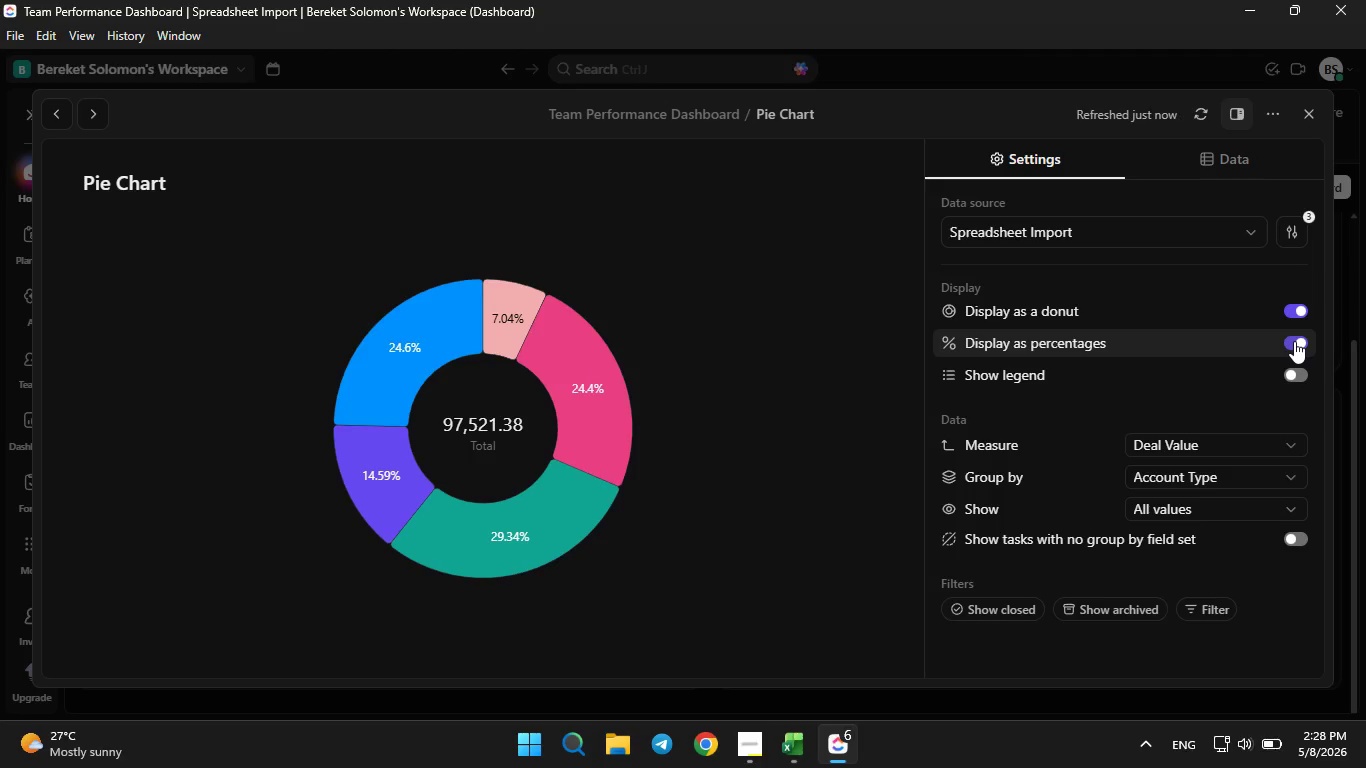 
left_click([1294, 341])
 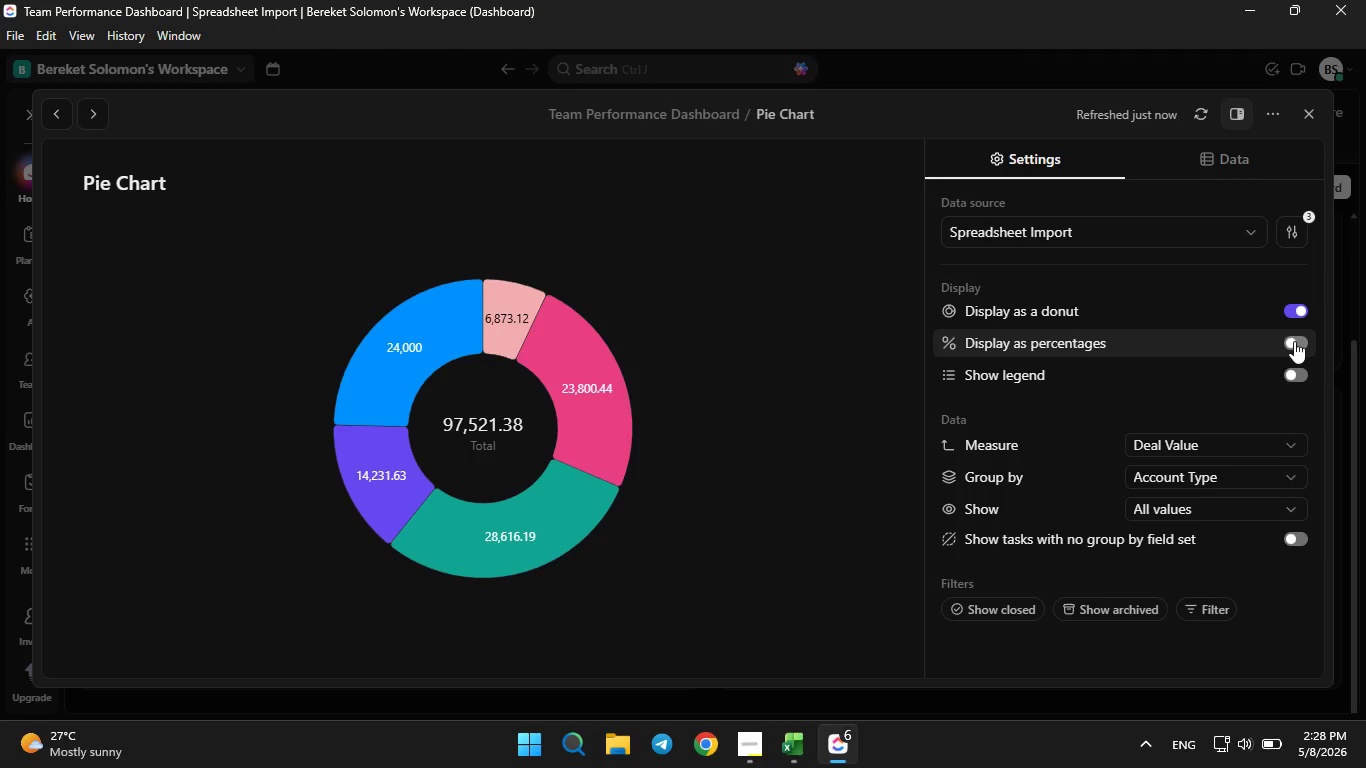 
left_click([1294, 341])
 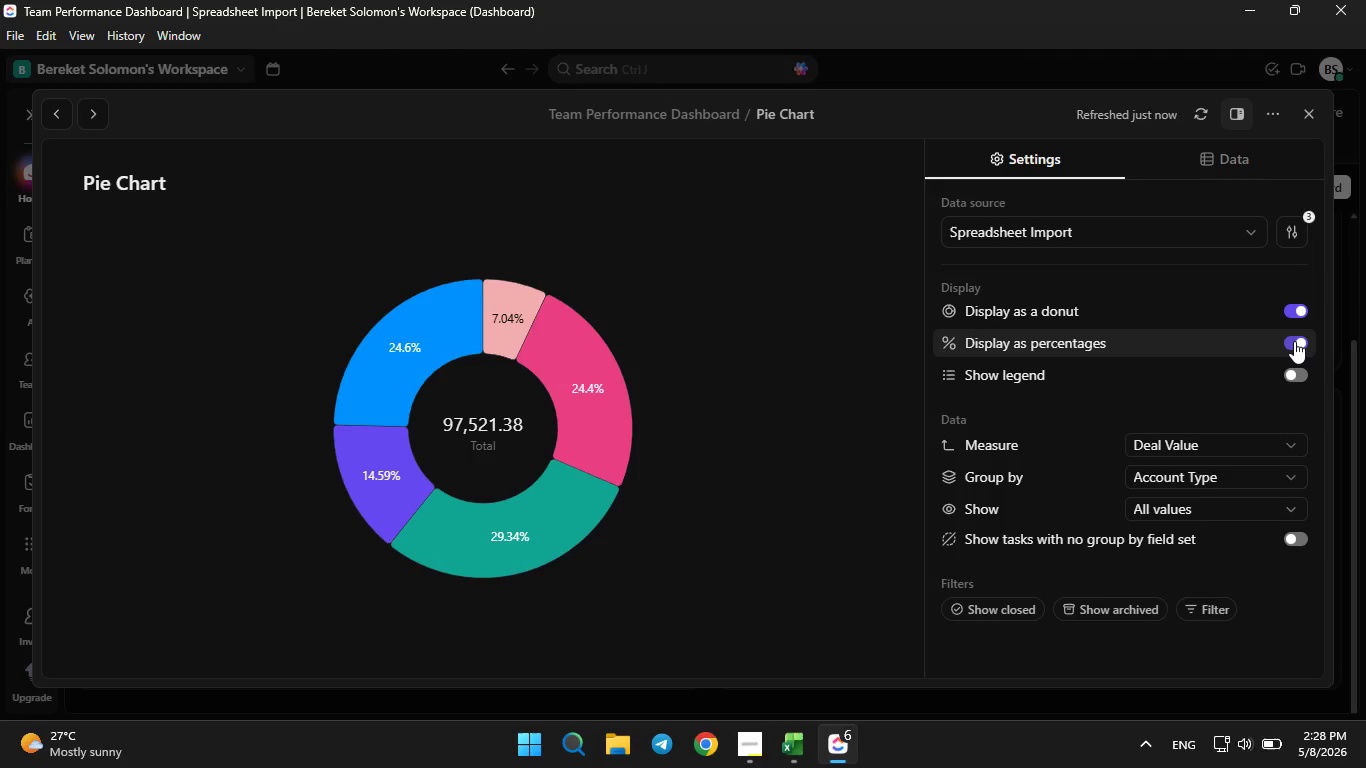 
left_click([1294, 341])
 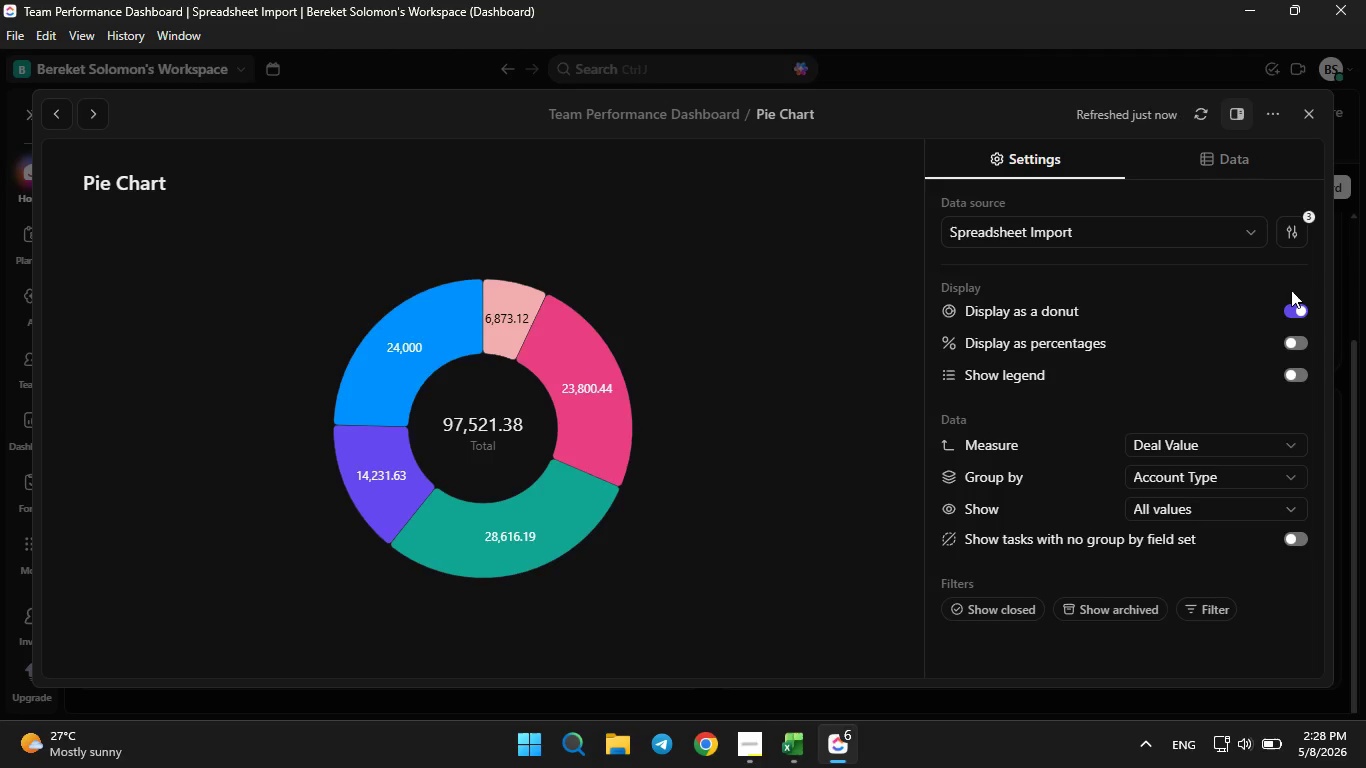 
left_click([1291, 309])
 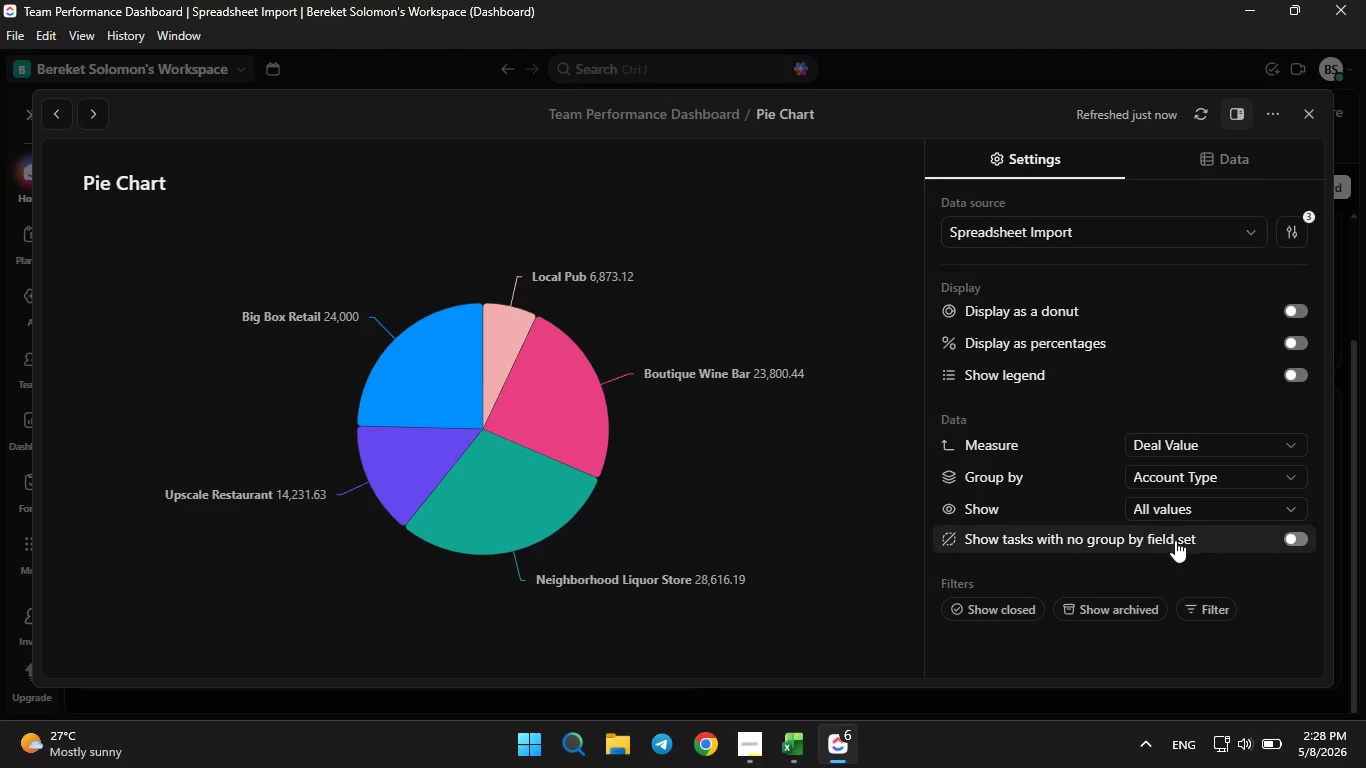 
left_click([1305, 340])
 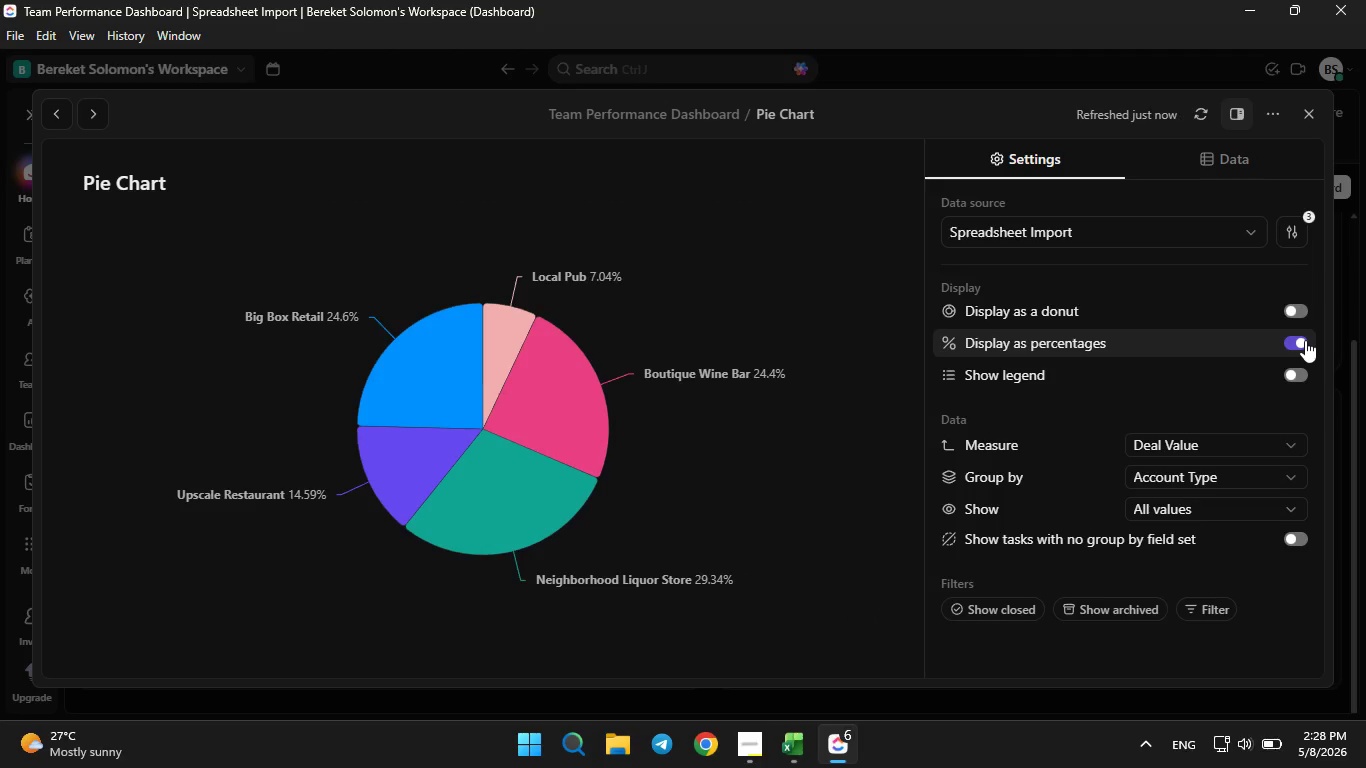 
left_click([1305, 340])
 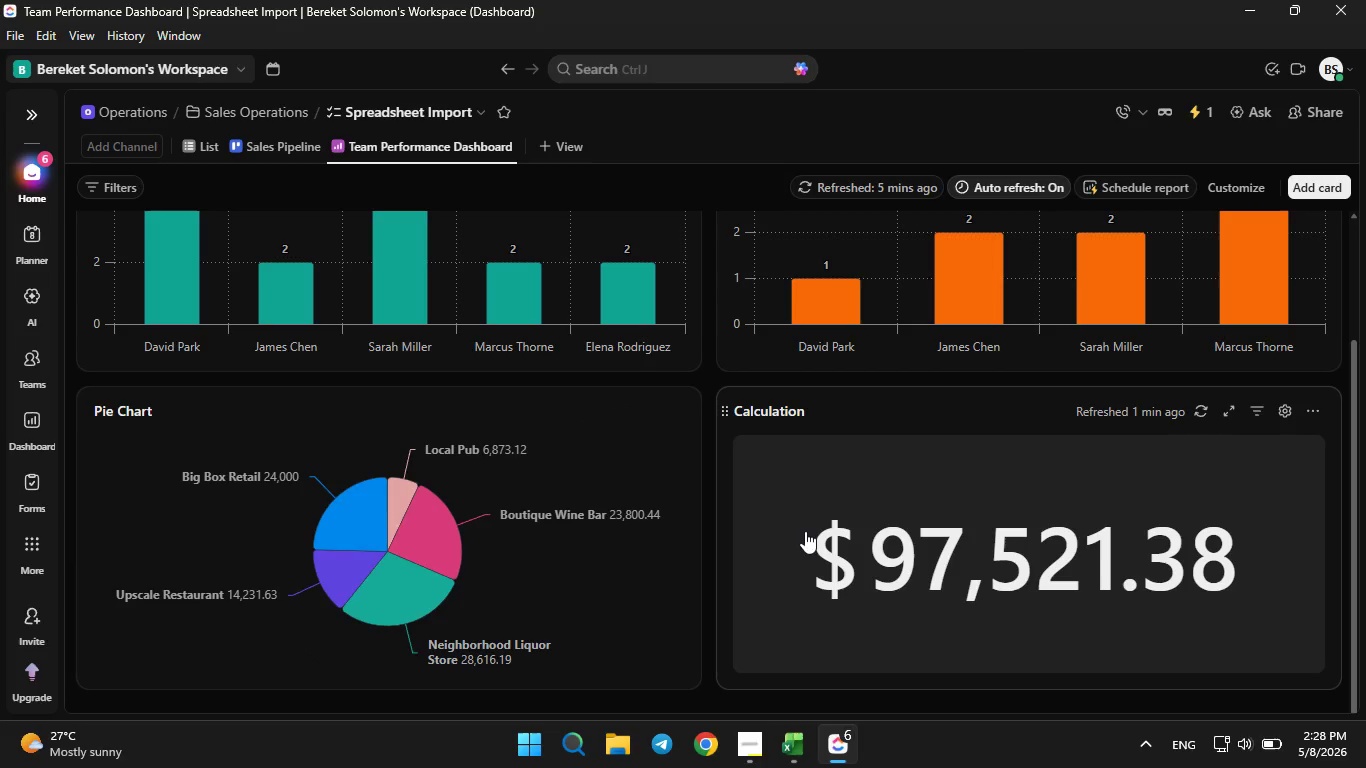 
wait(16.34)
 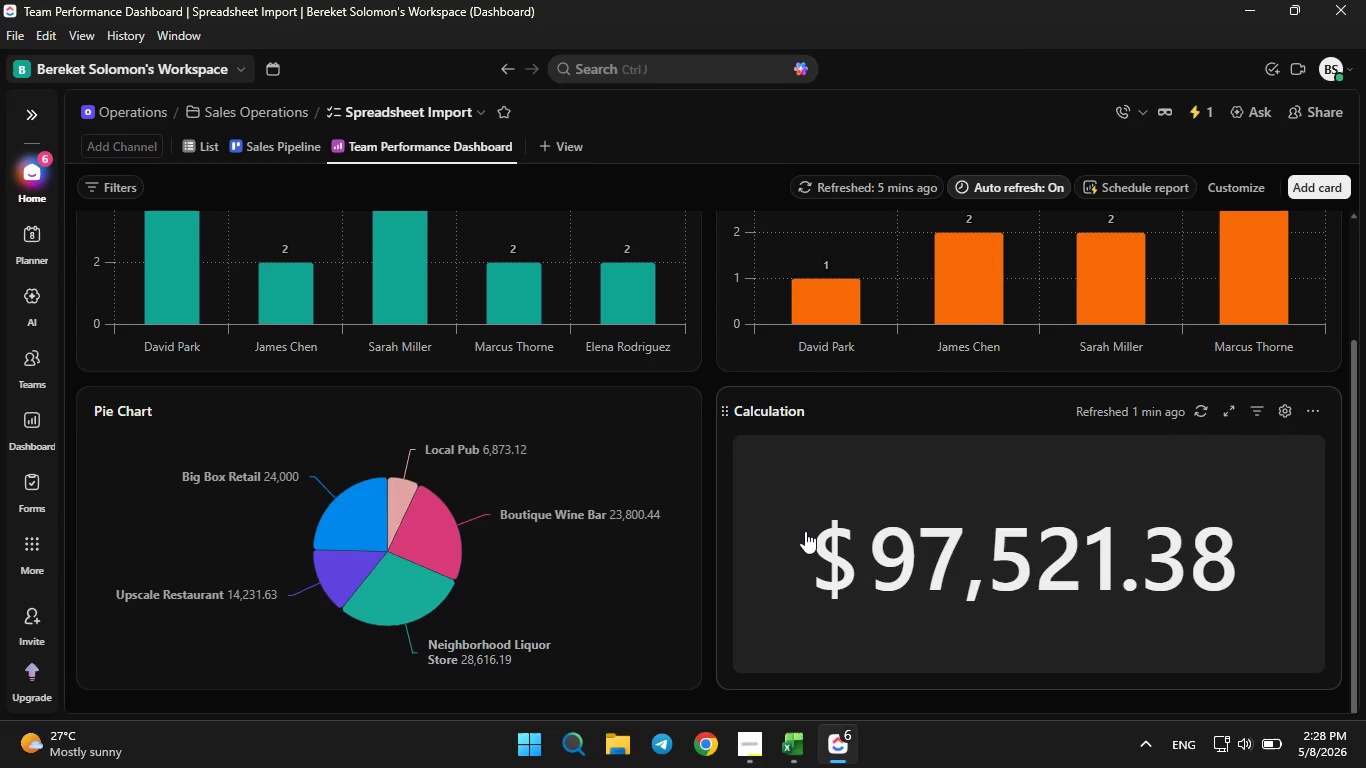 
left_click([808, 405])
 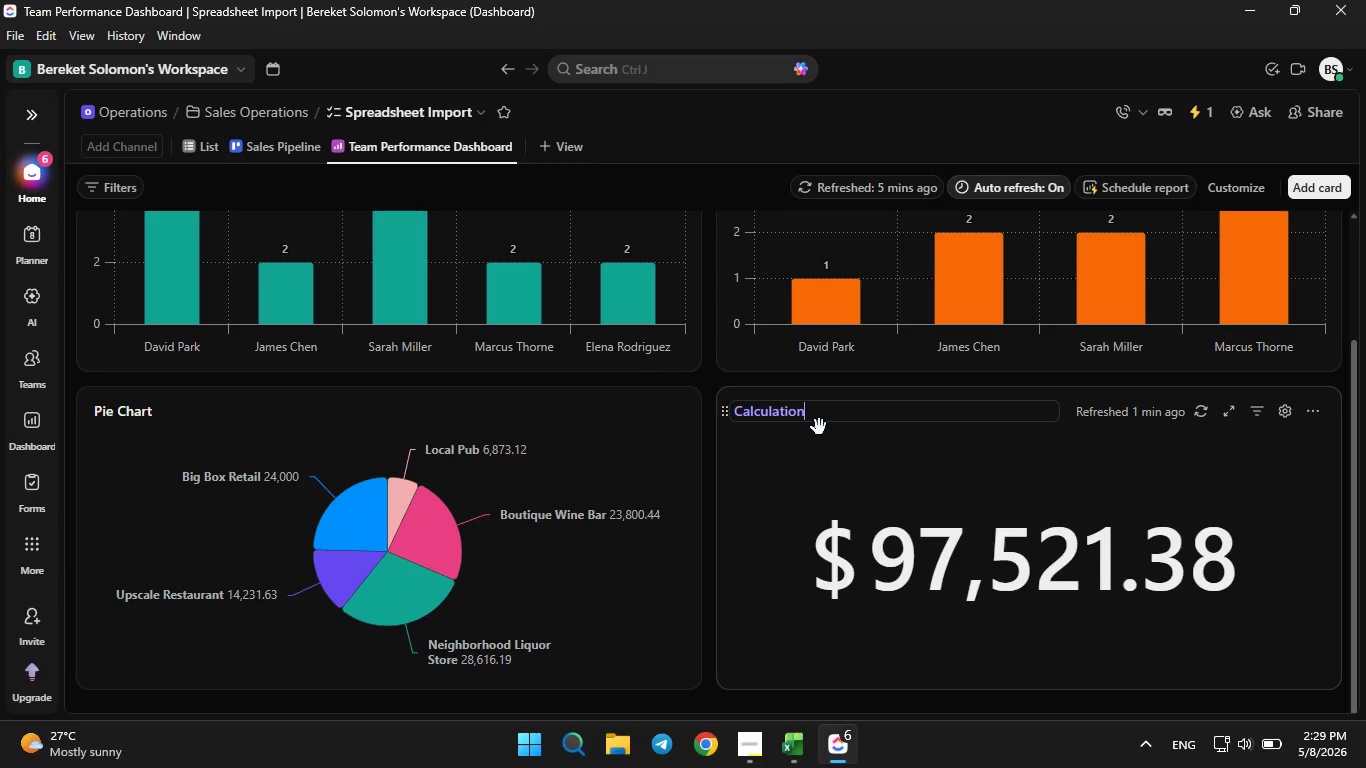 
hold_key(key=Backspace, duration=1.45)
 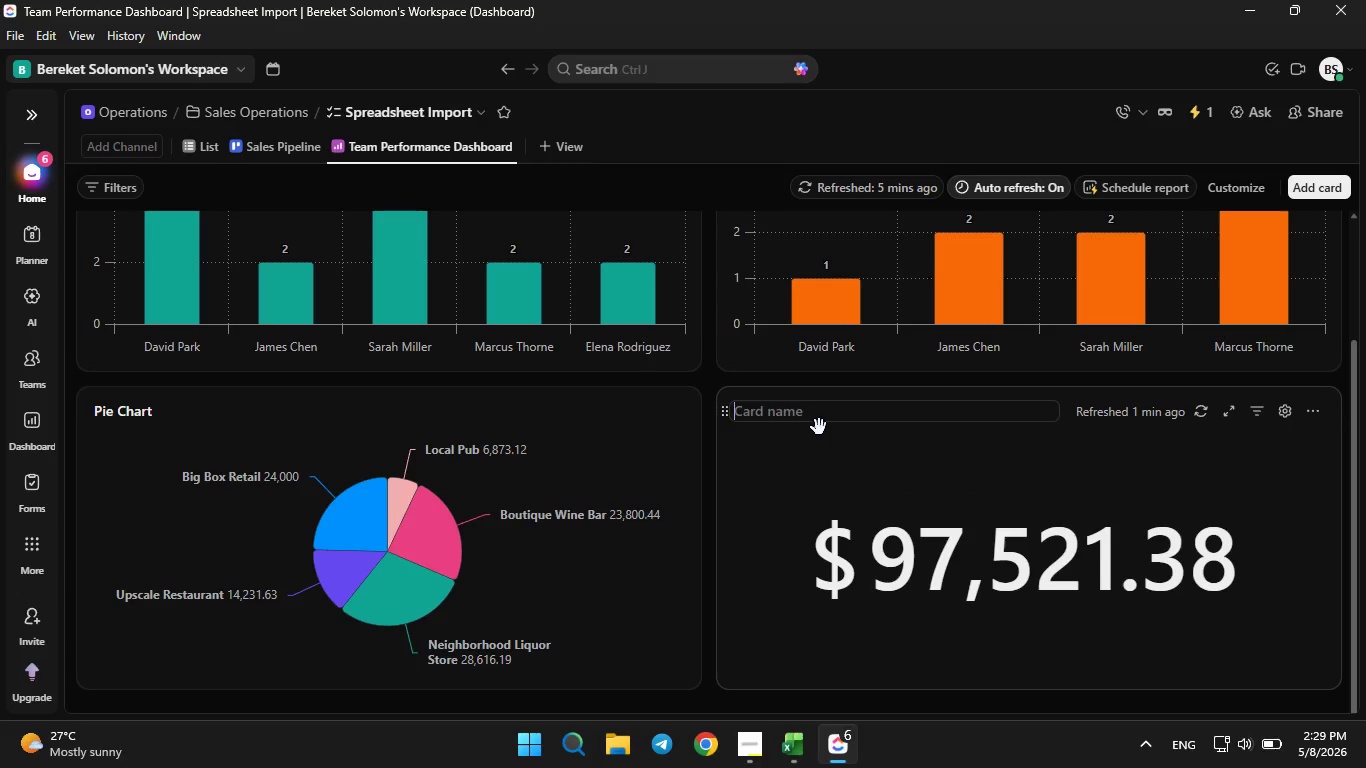 
type(Total )
 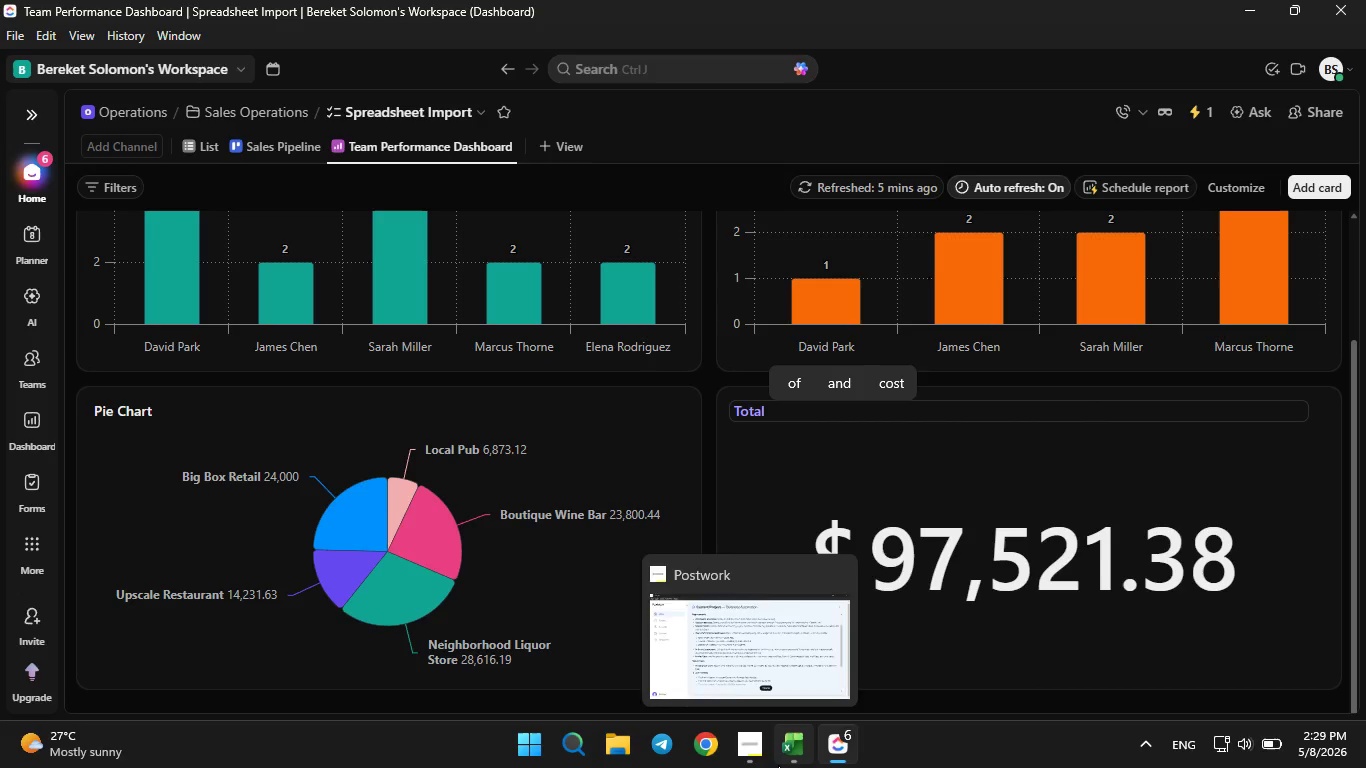 
left_click([778, 765])
 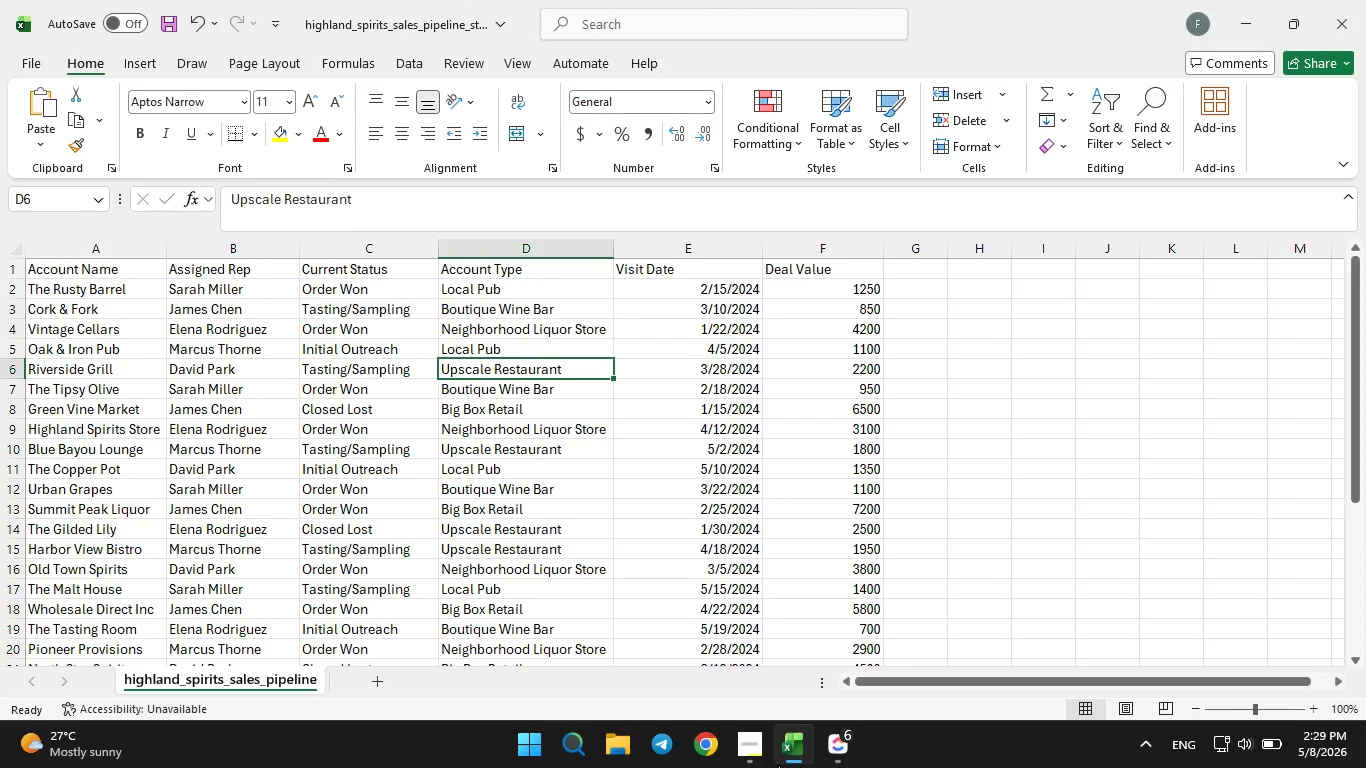 
left_click([778, 765])
 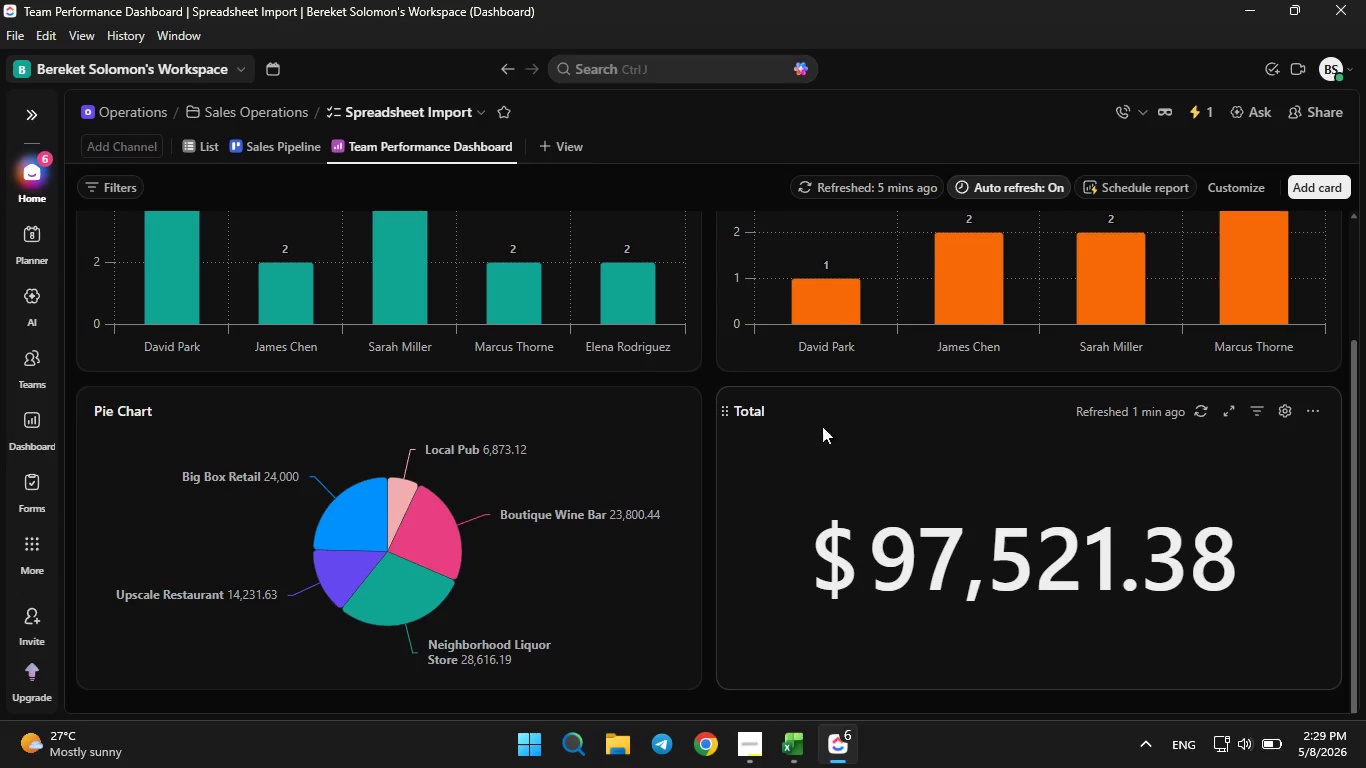 
left_click([808, 412])
 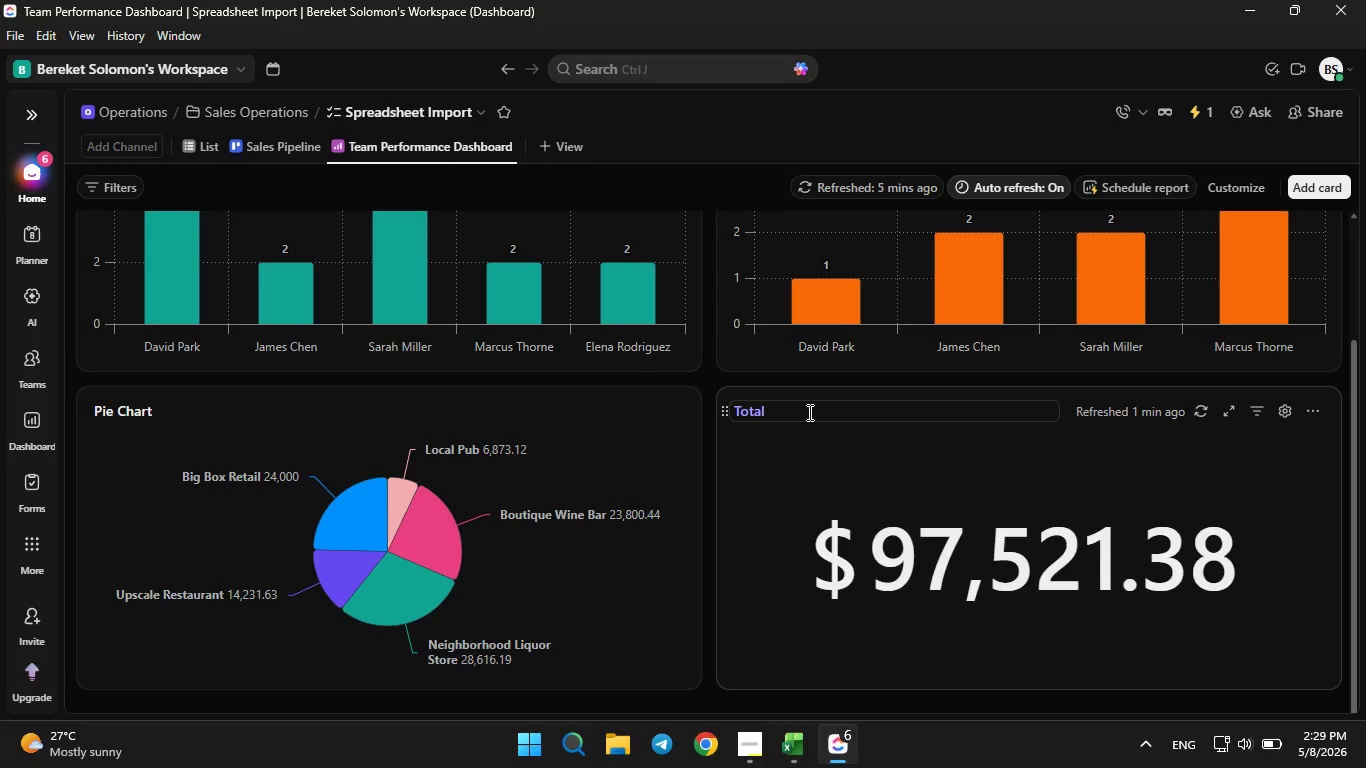 
type( Deal Value)
 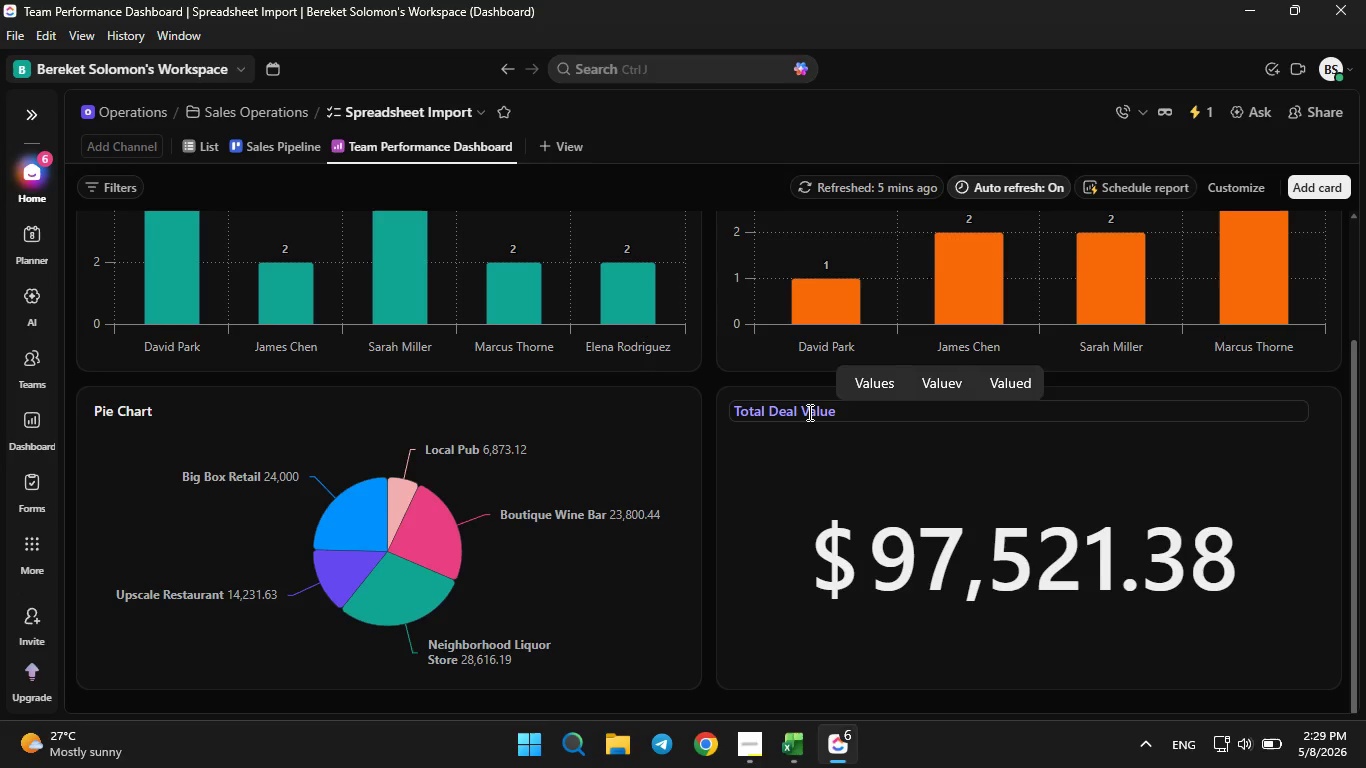 
key(Enter)
 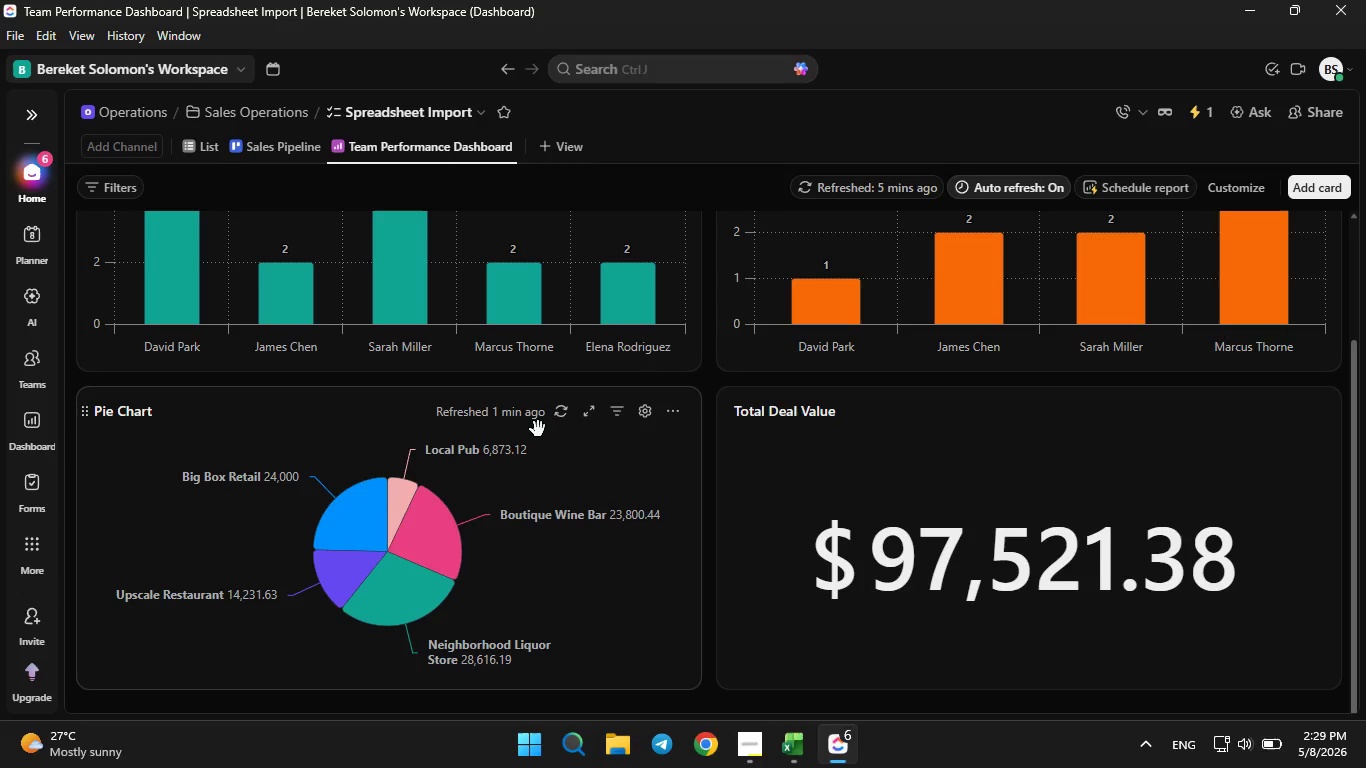 
wait(8.98)
 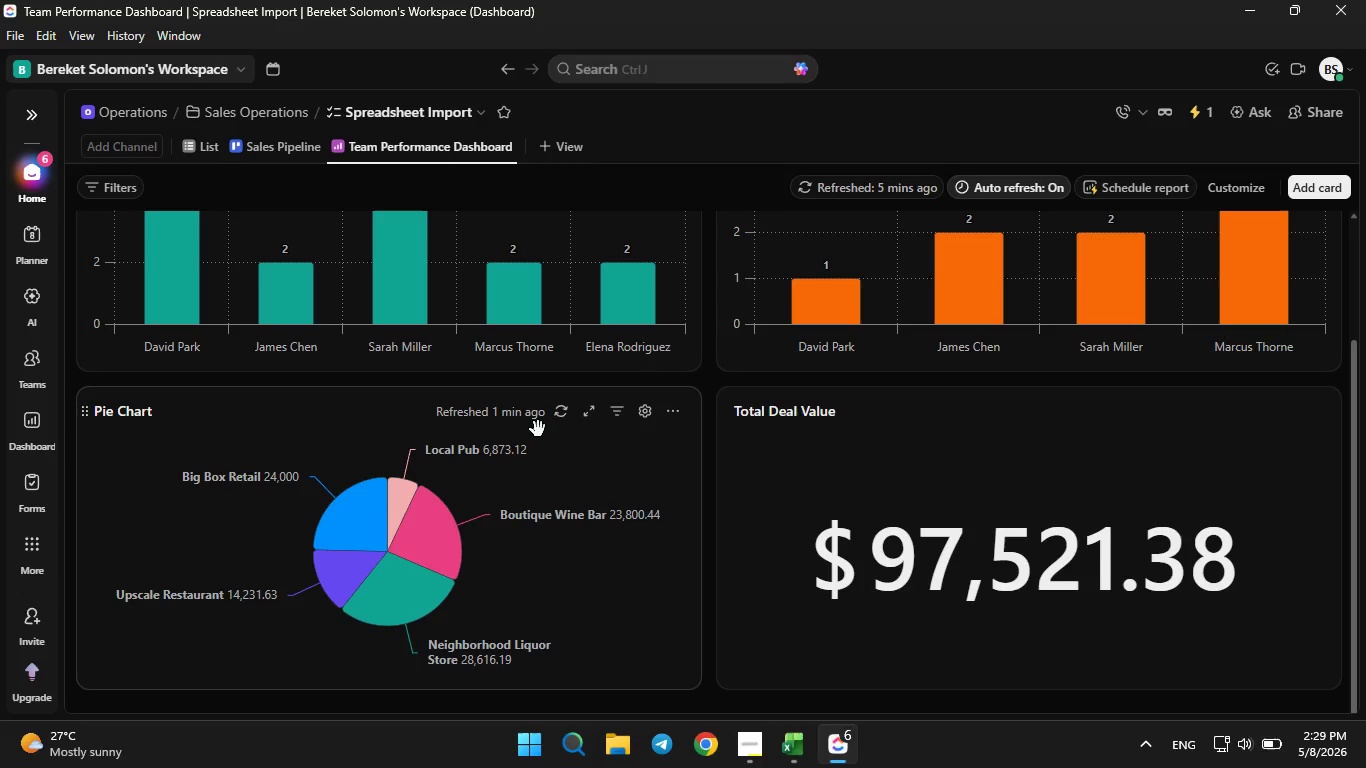 
left_click([233, 417])
 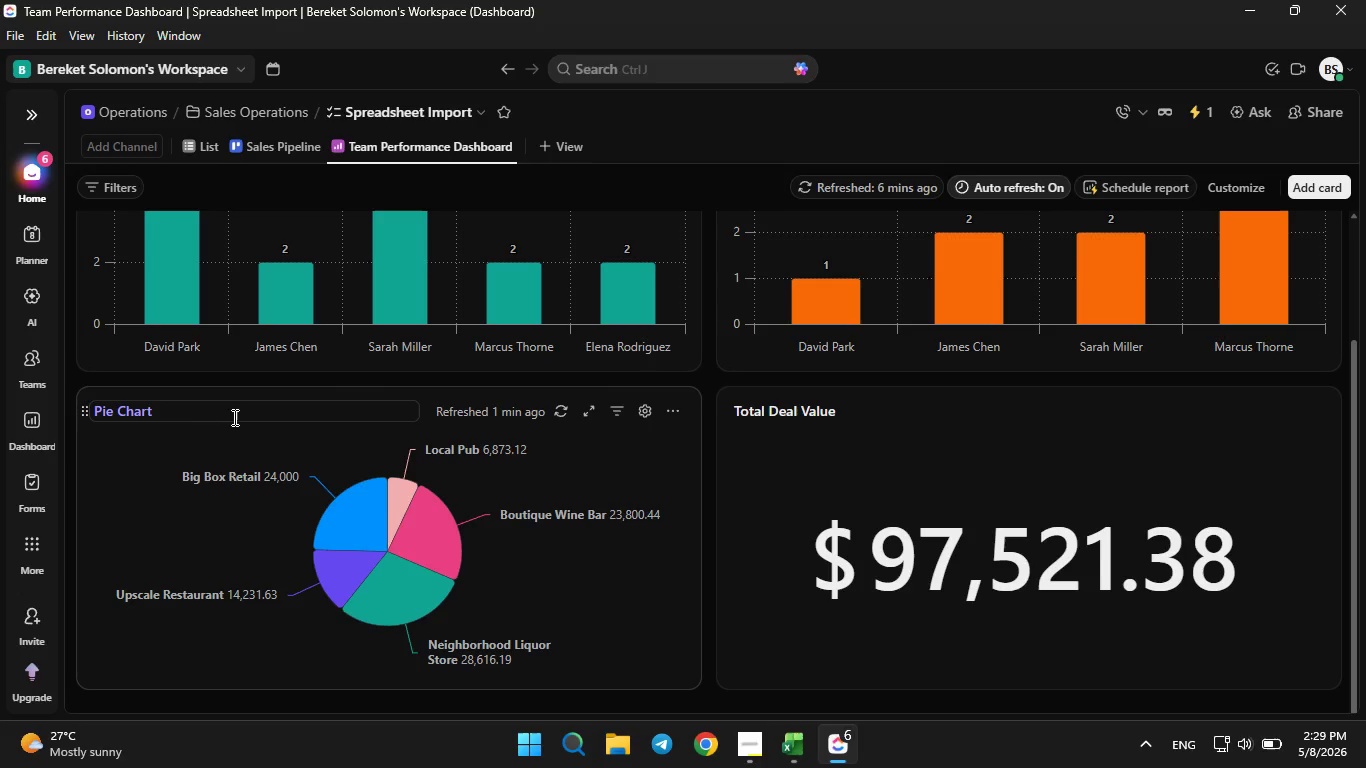 
wait(15.77)
 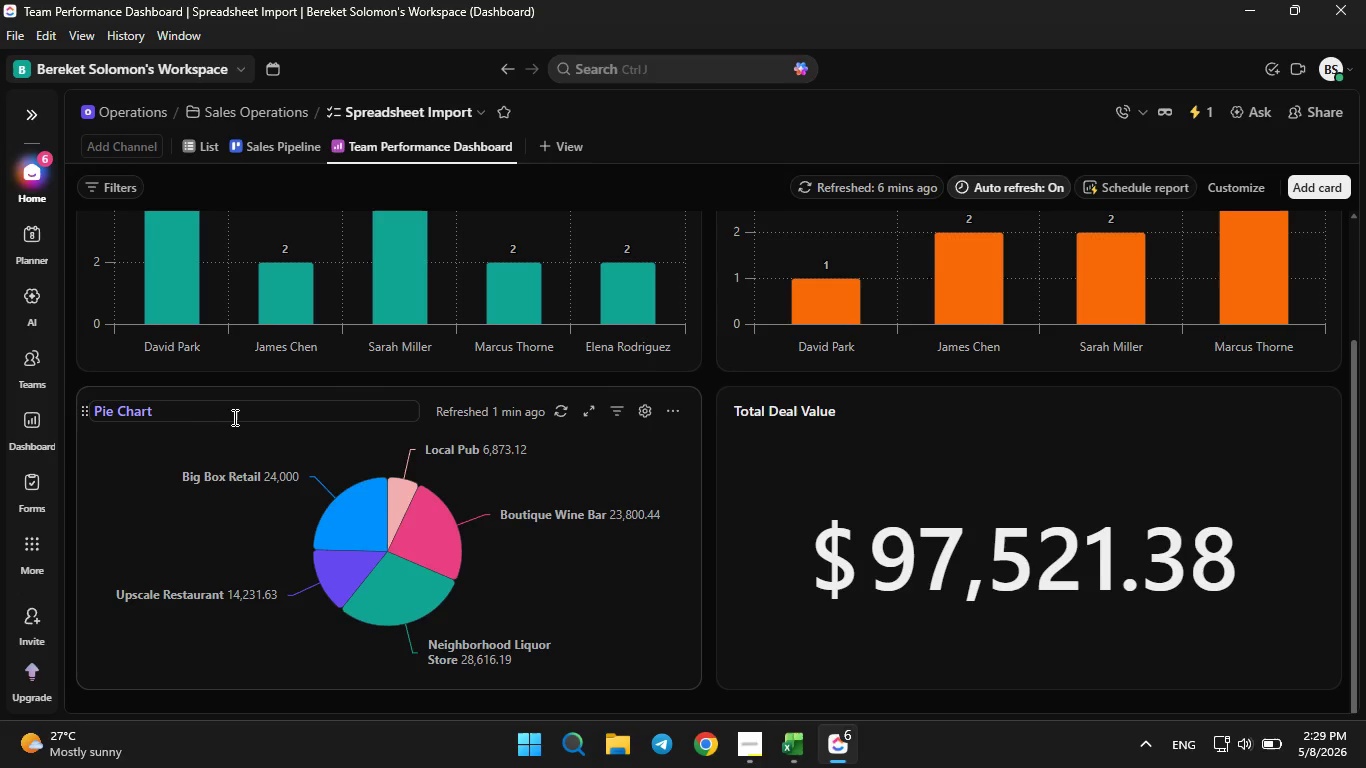 
hold_key(key=Backspace, duration=1.17)
 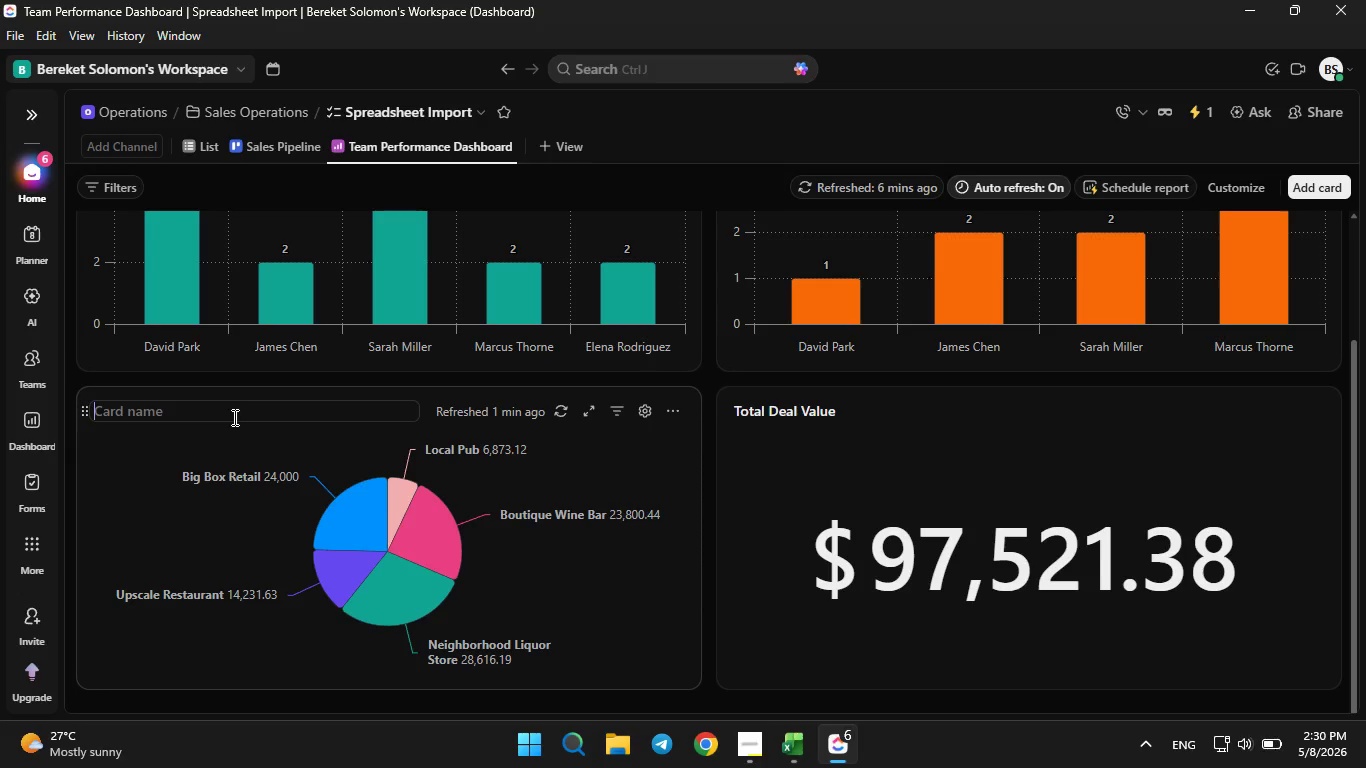 
wait(32.92)
 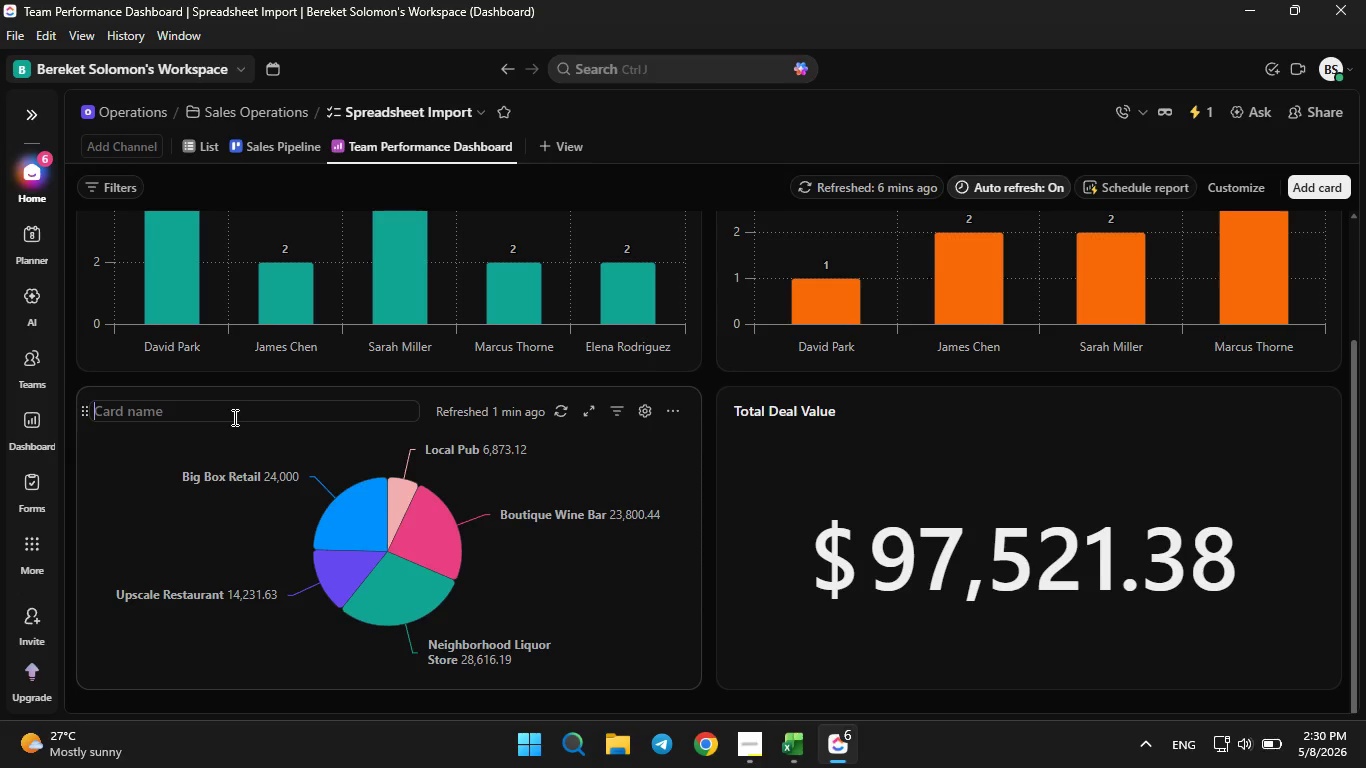 
type(Pipeline account type)
 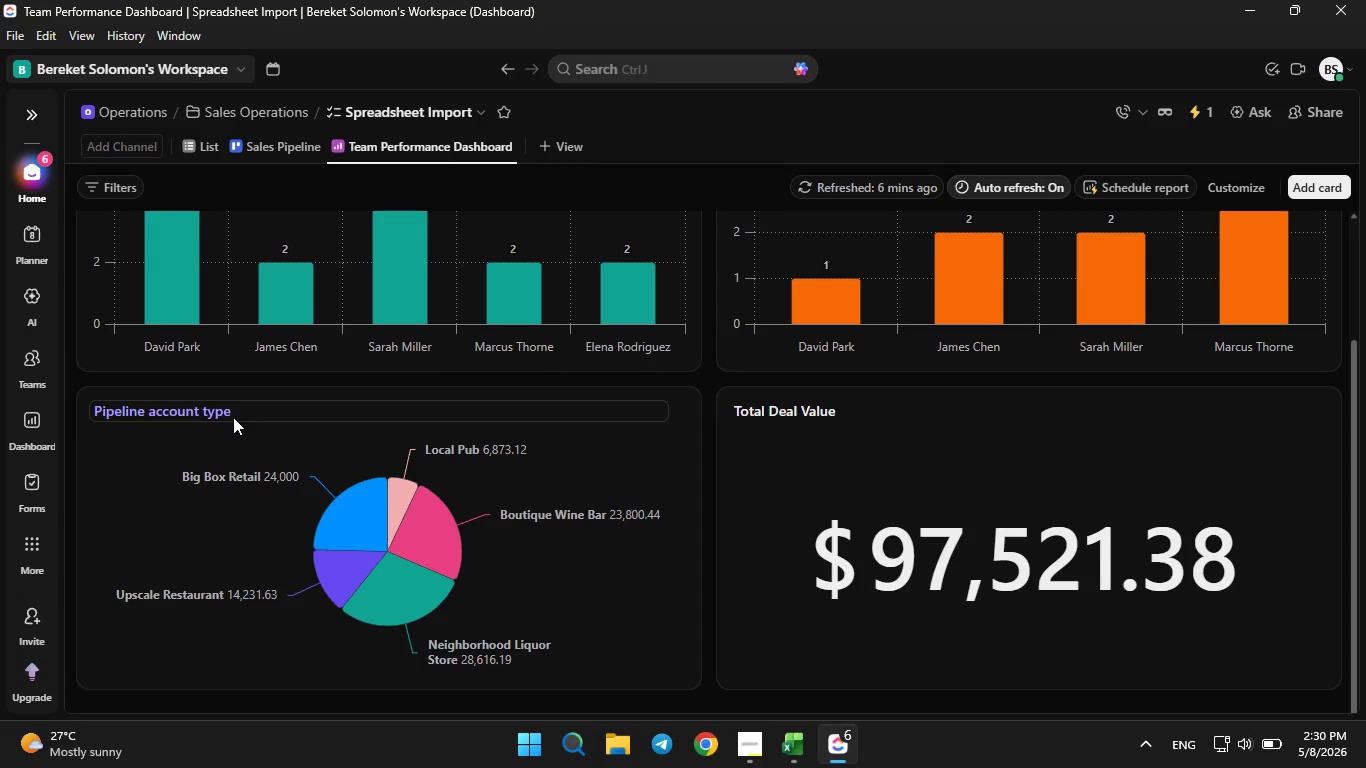 
key(Enter)
 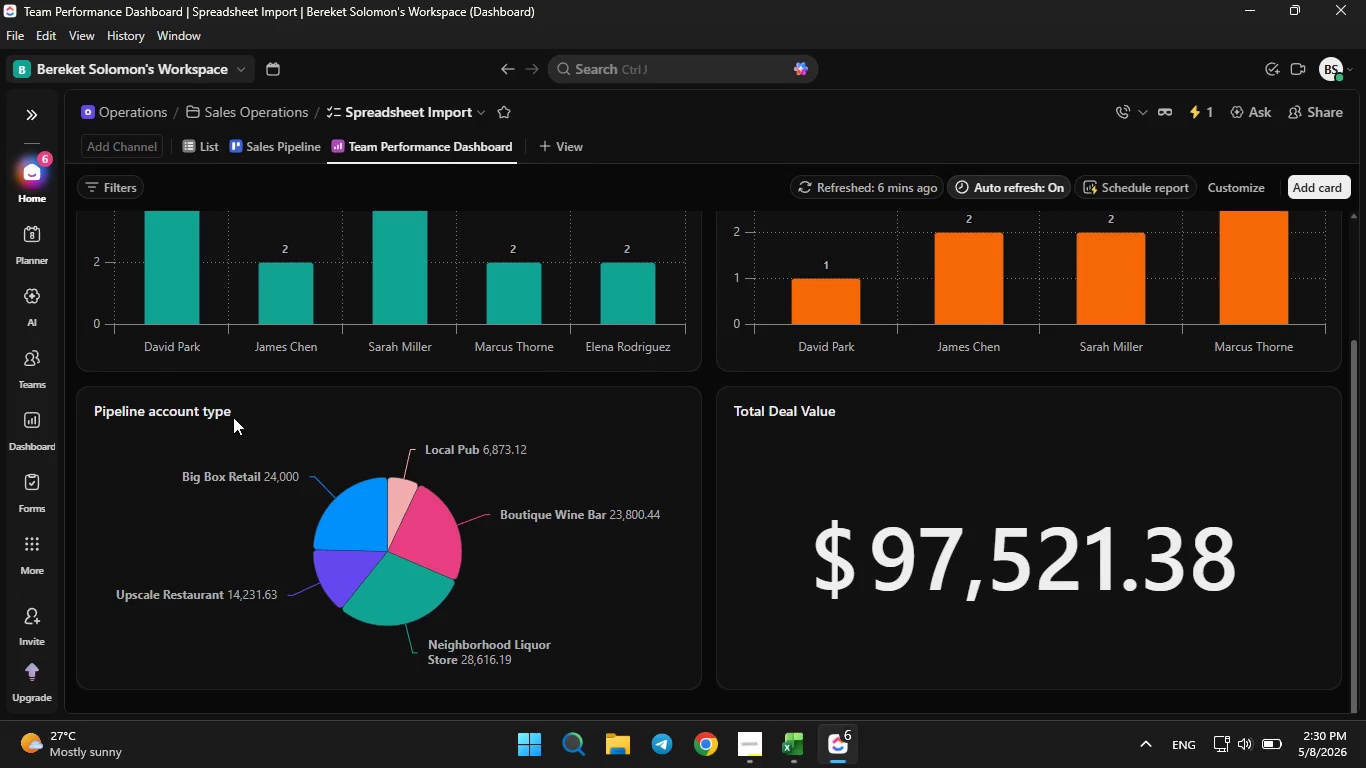 
scroll: coordinate [235, 417], scroll_direction: up, amount: 2.0
 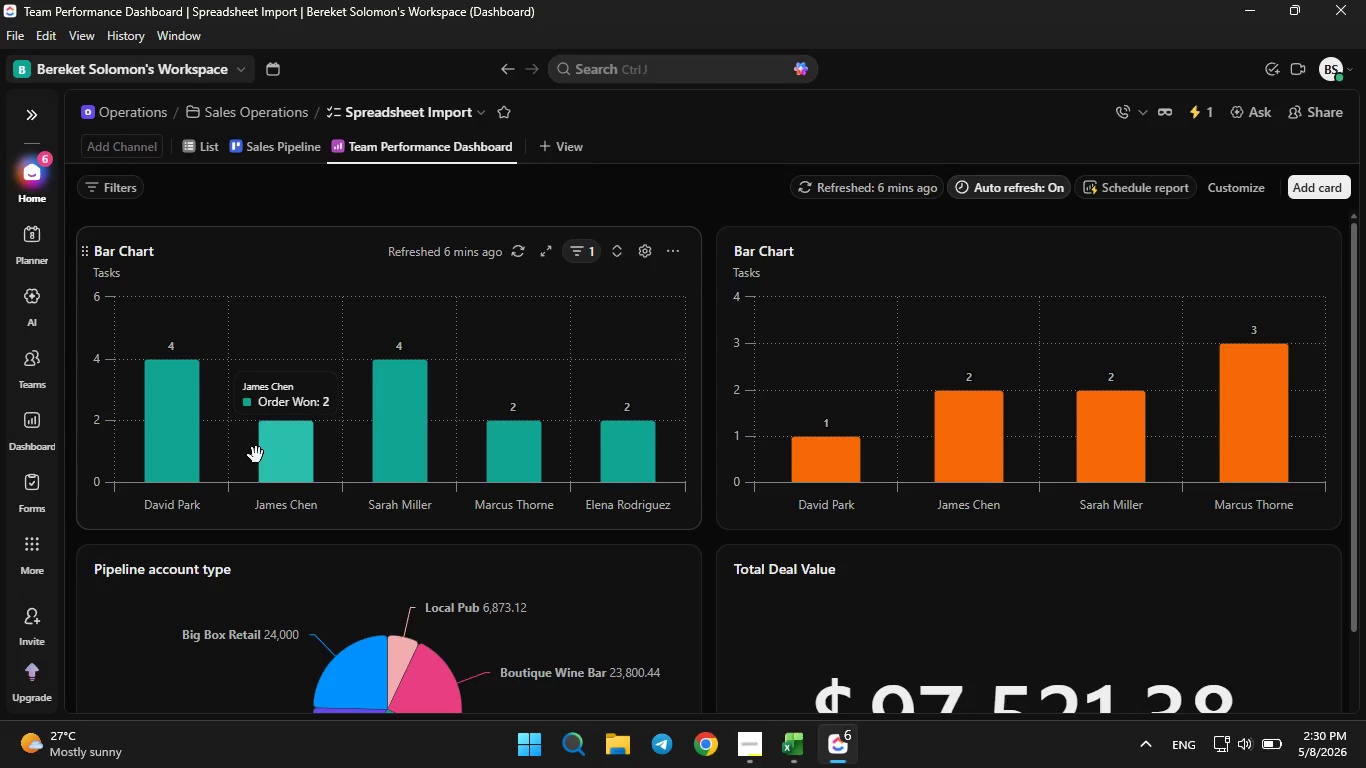 
wait(6.7)
 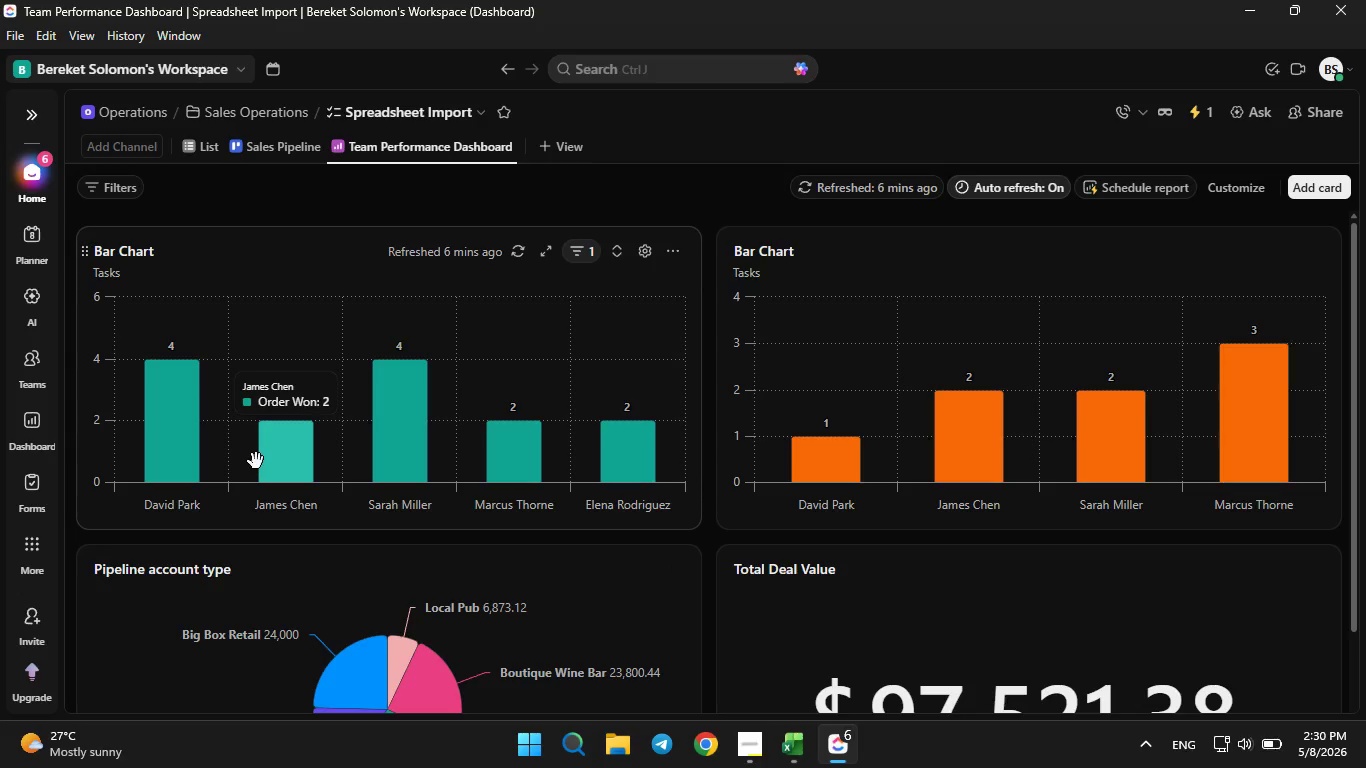 
left_click([190, 256])
 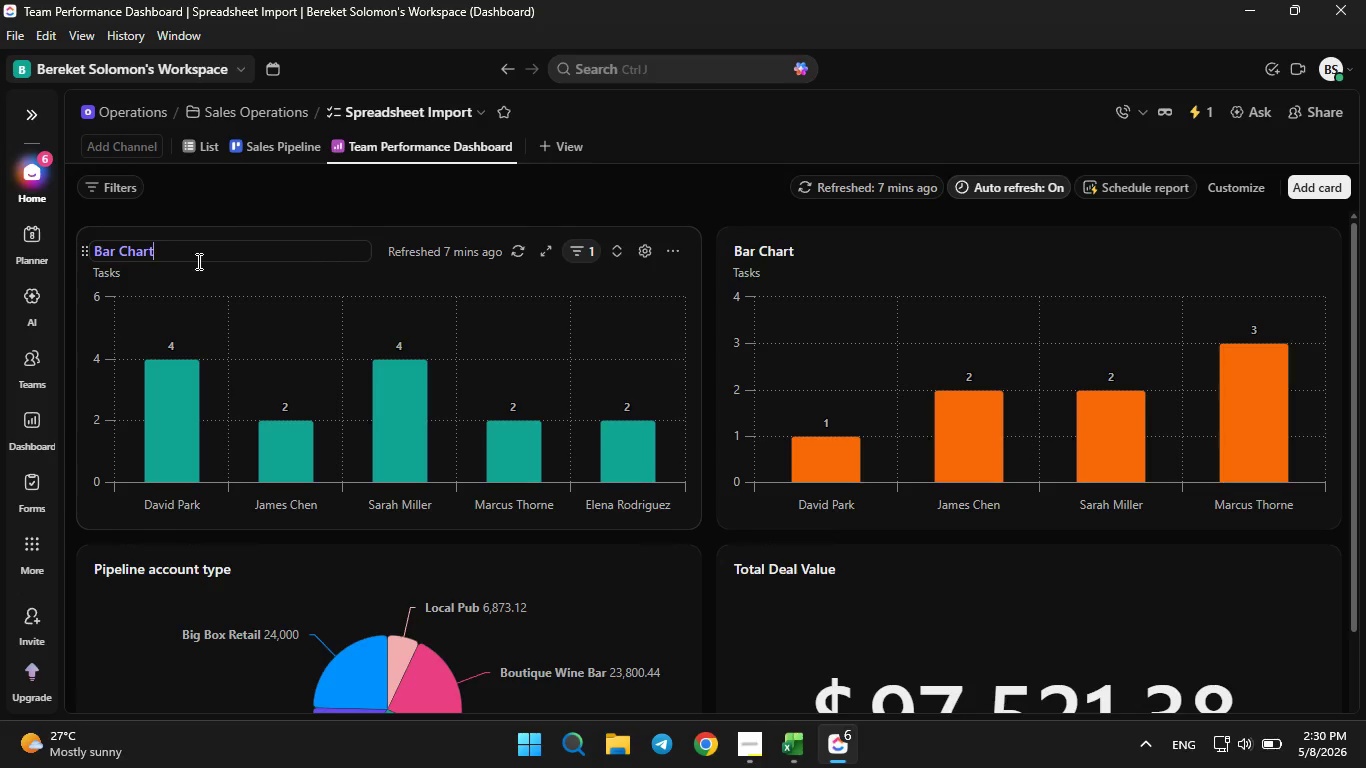 
hold_key(key=Backspace, duration=1.11)
 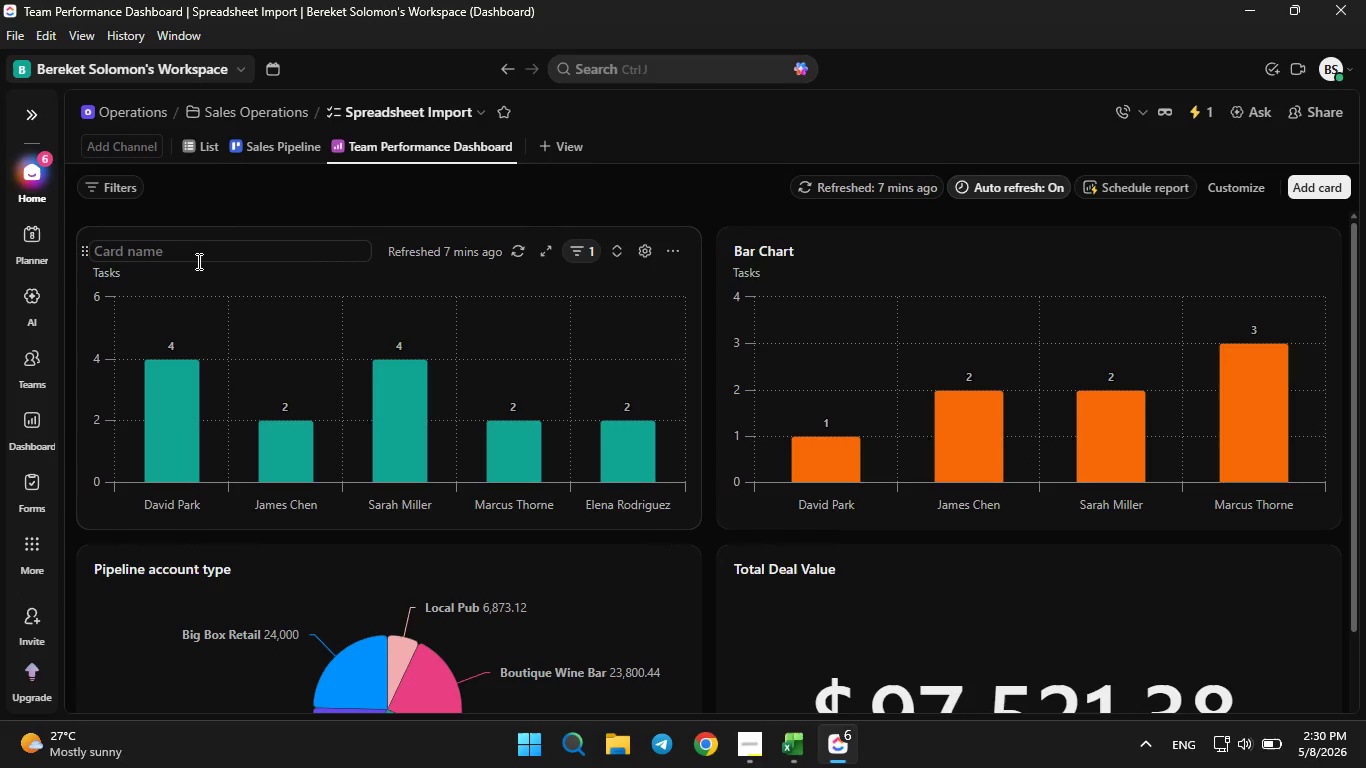 
type(Order won )
 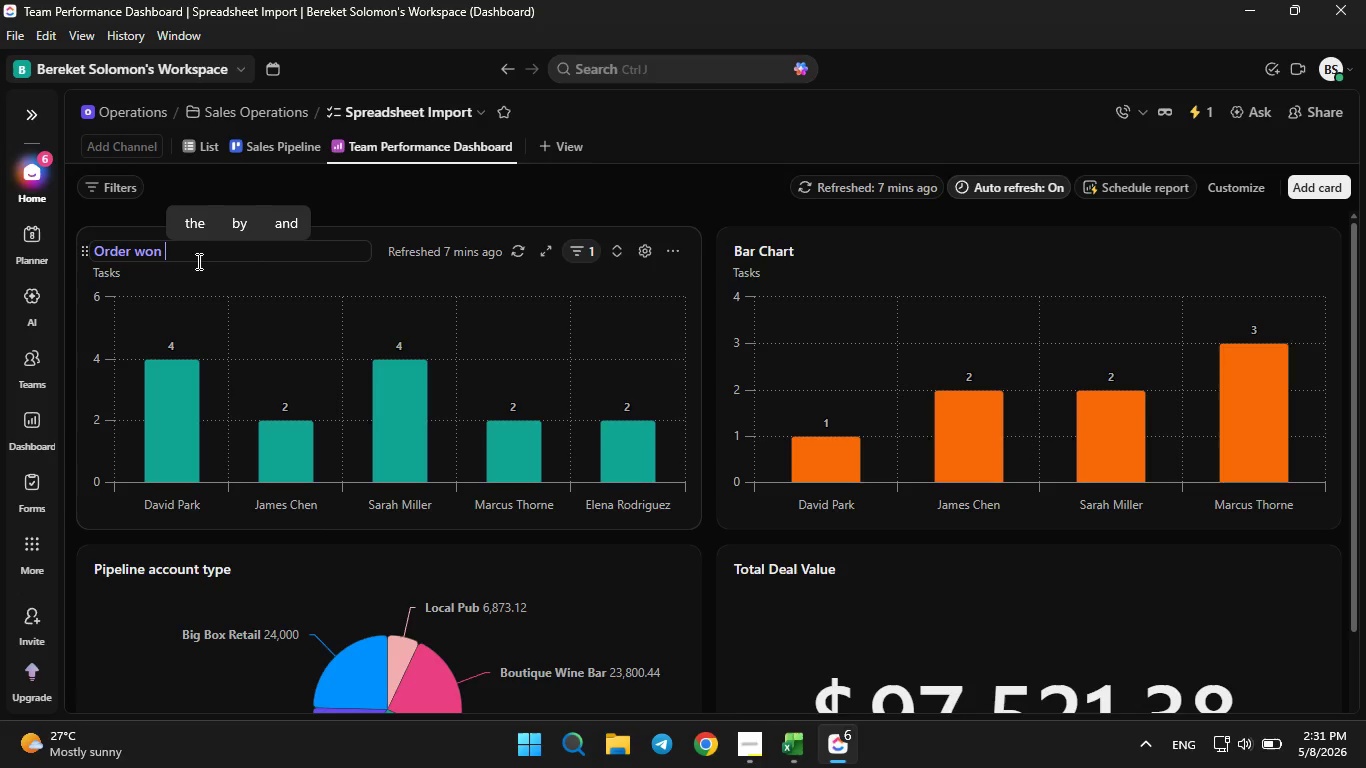 
wait(48.55)
 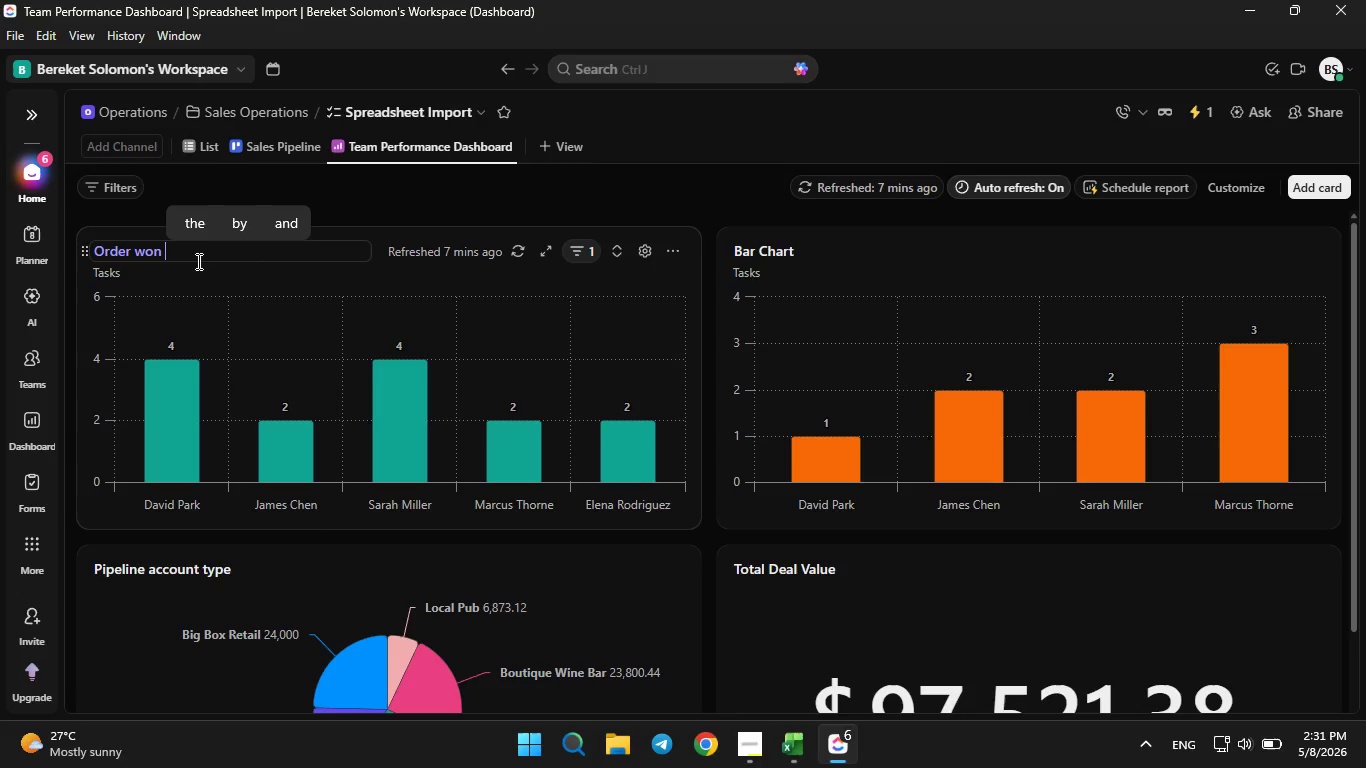 
type(per rep)
 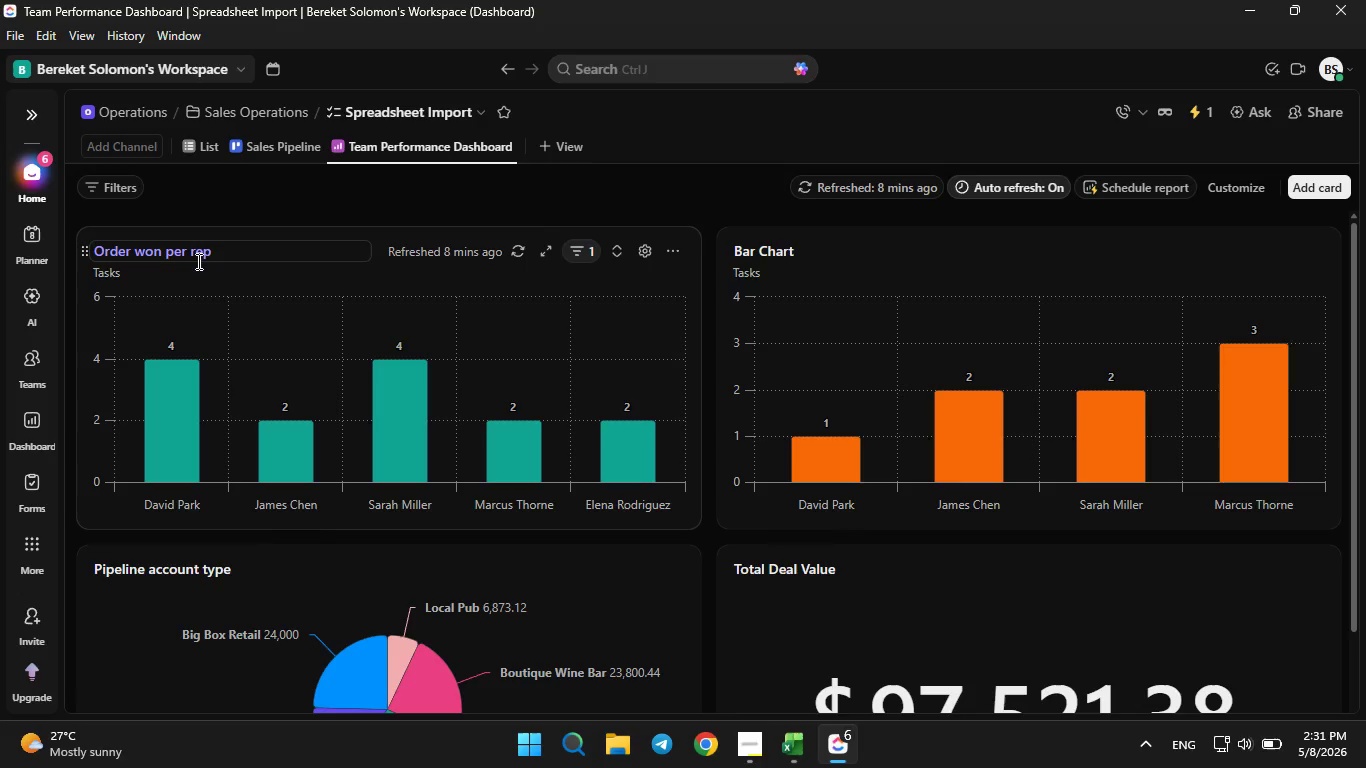 
key(Enter)
 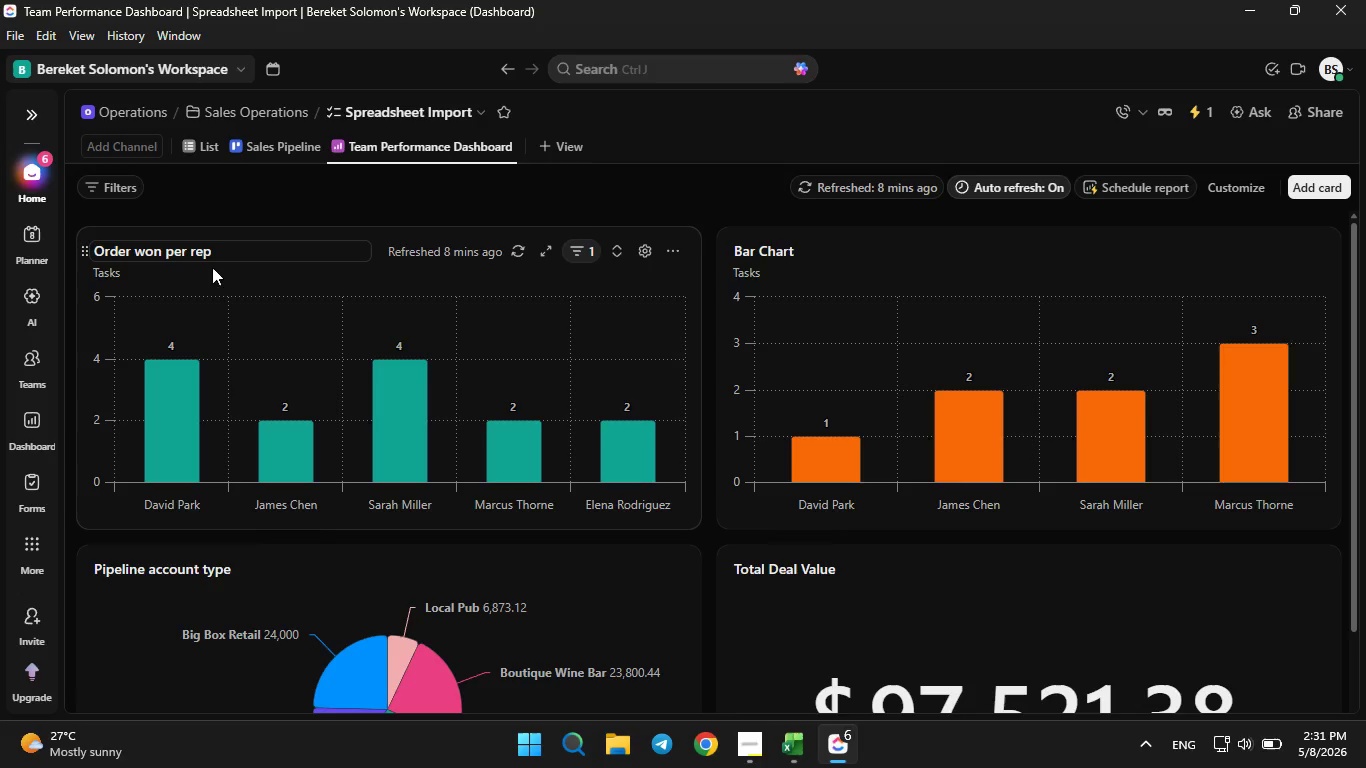 
mouse_move([461, 354])
 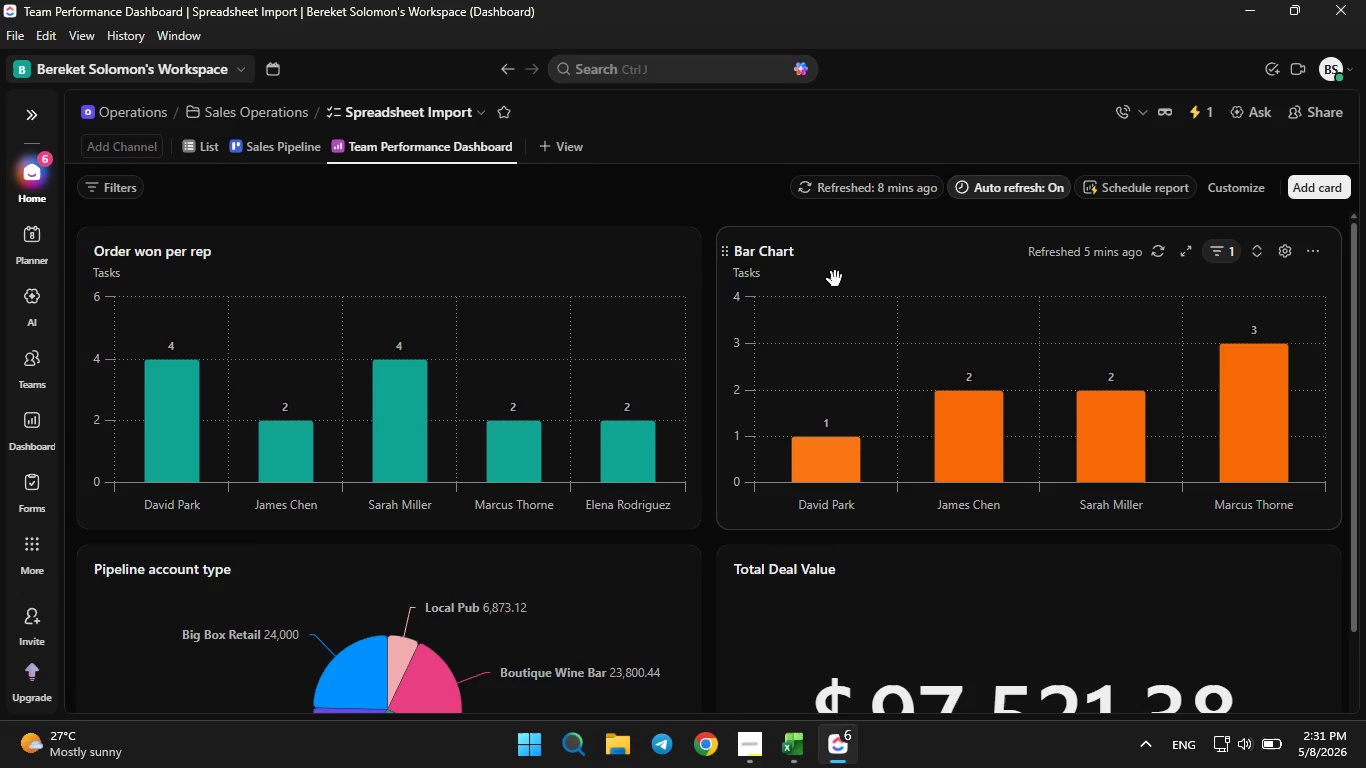 
wait(6.42)
 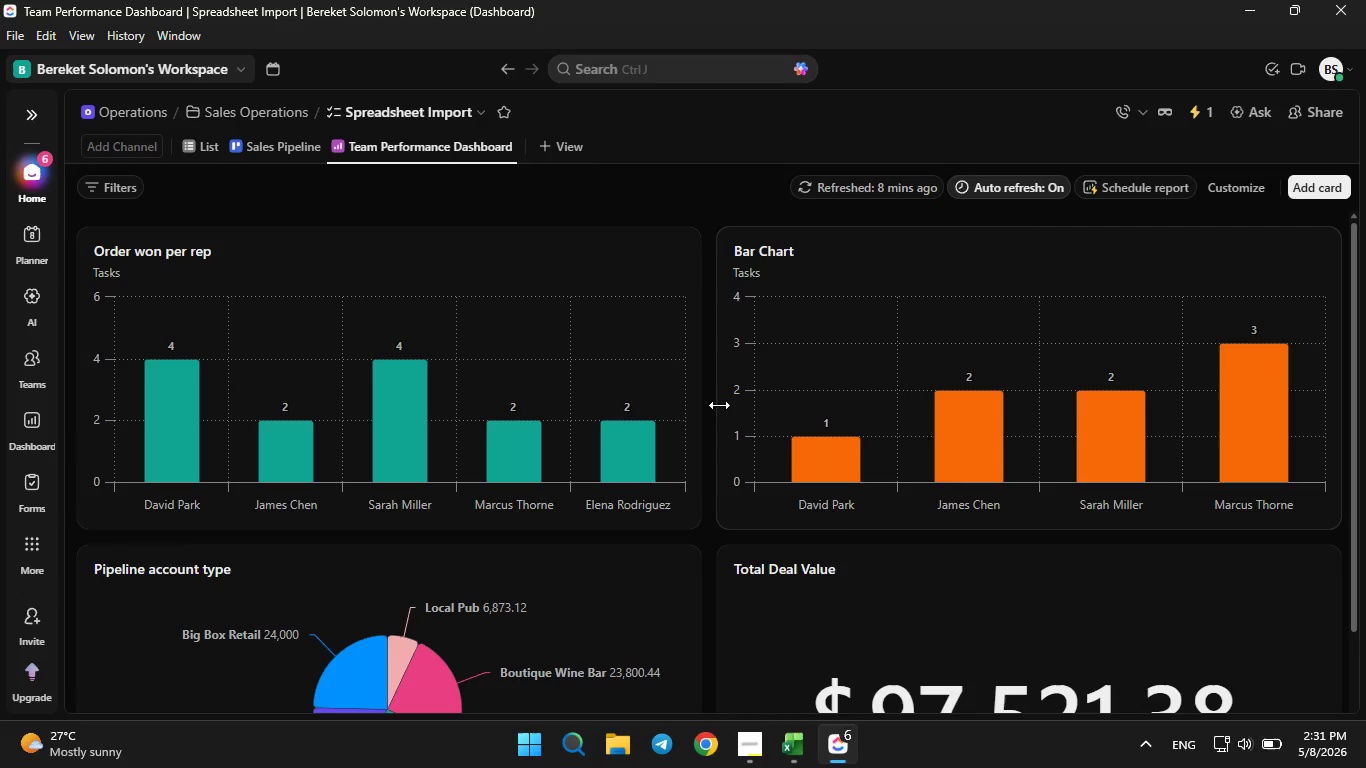 
left_click([823, 253])
 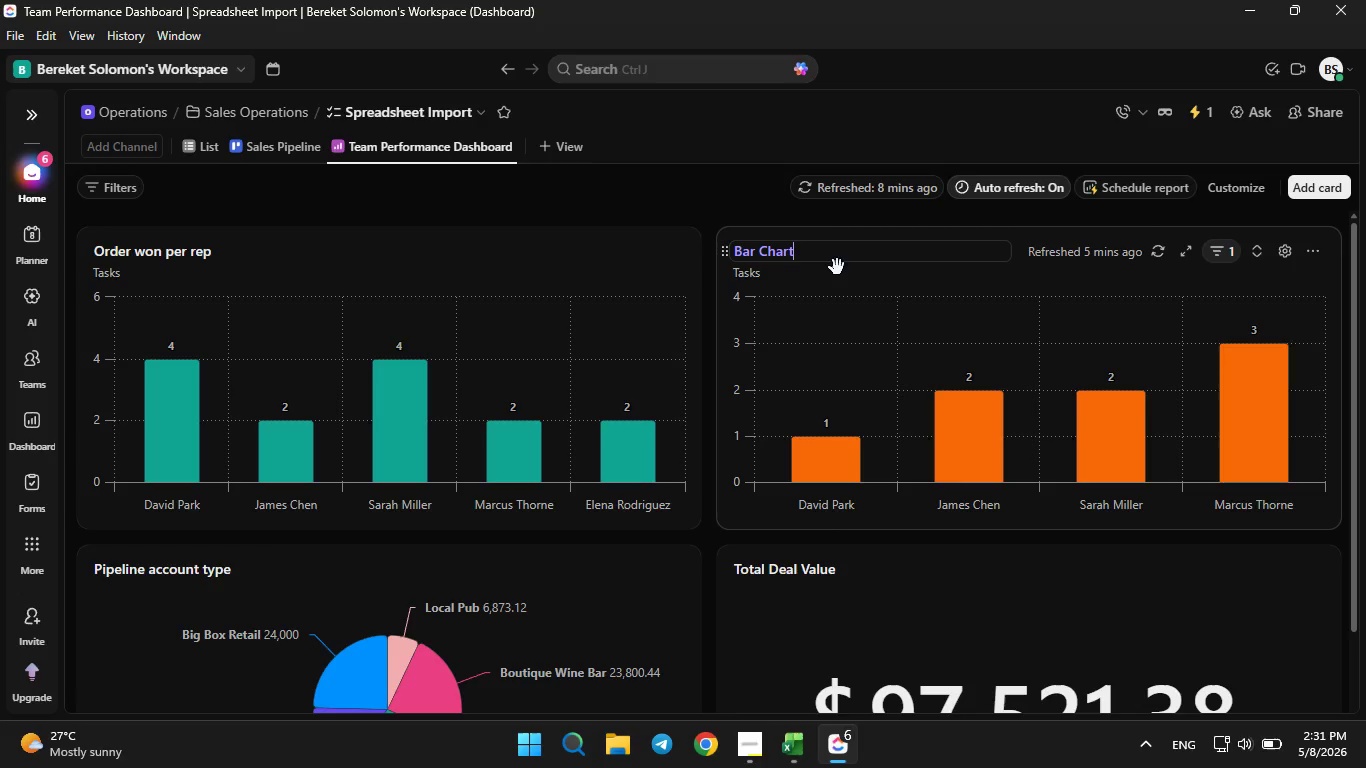 
hold_key(key=Backspace, duration=0.97)
 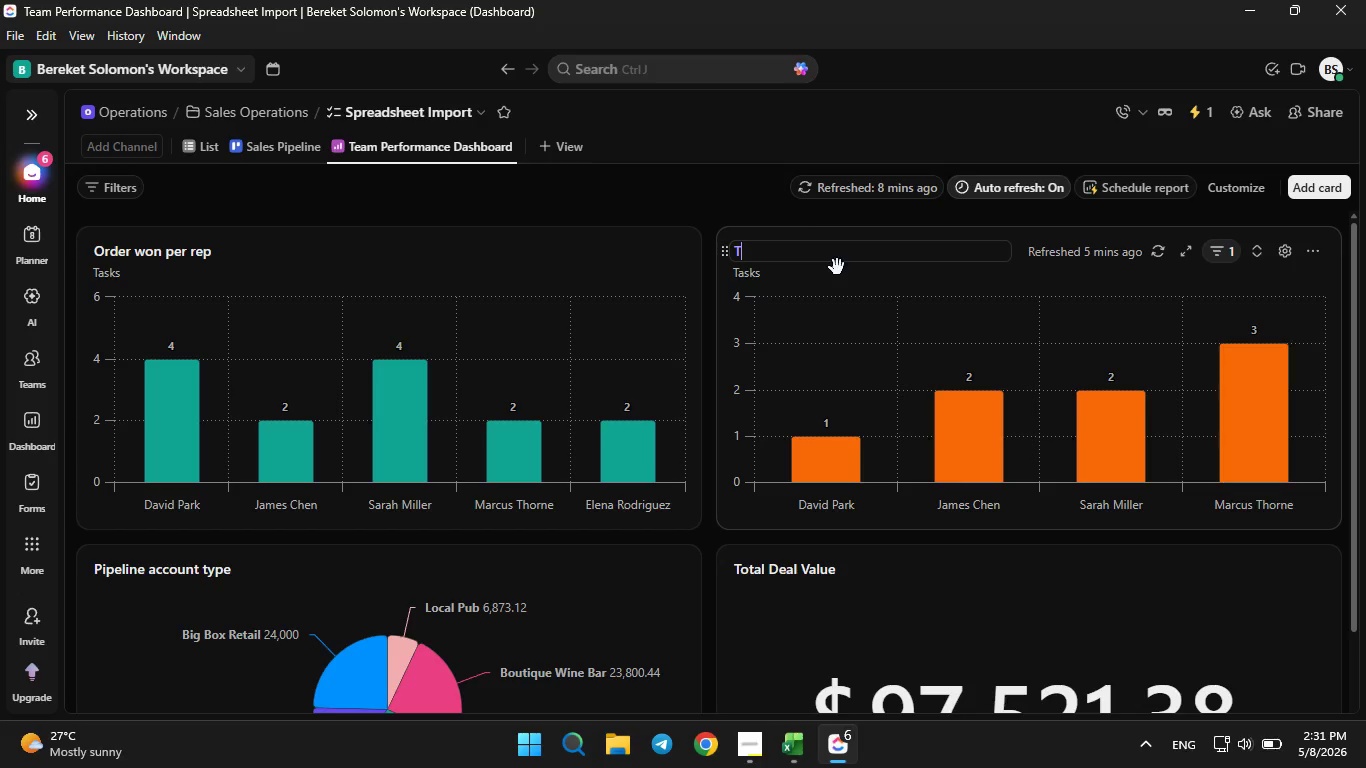 
type(Tasting activity Volume)
 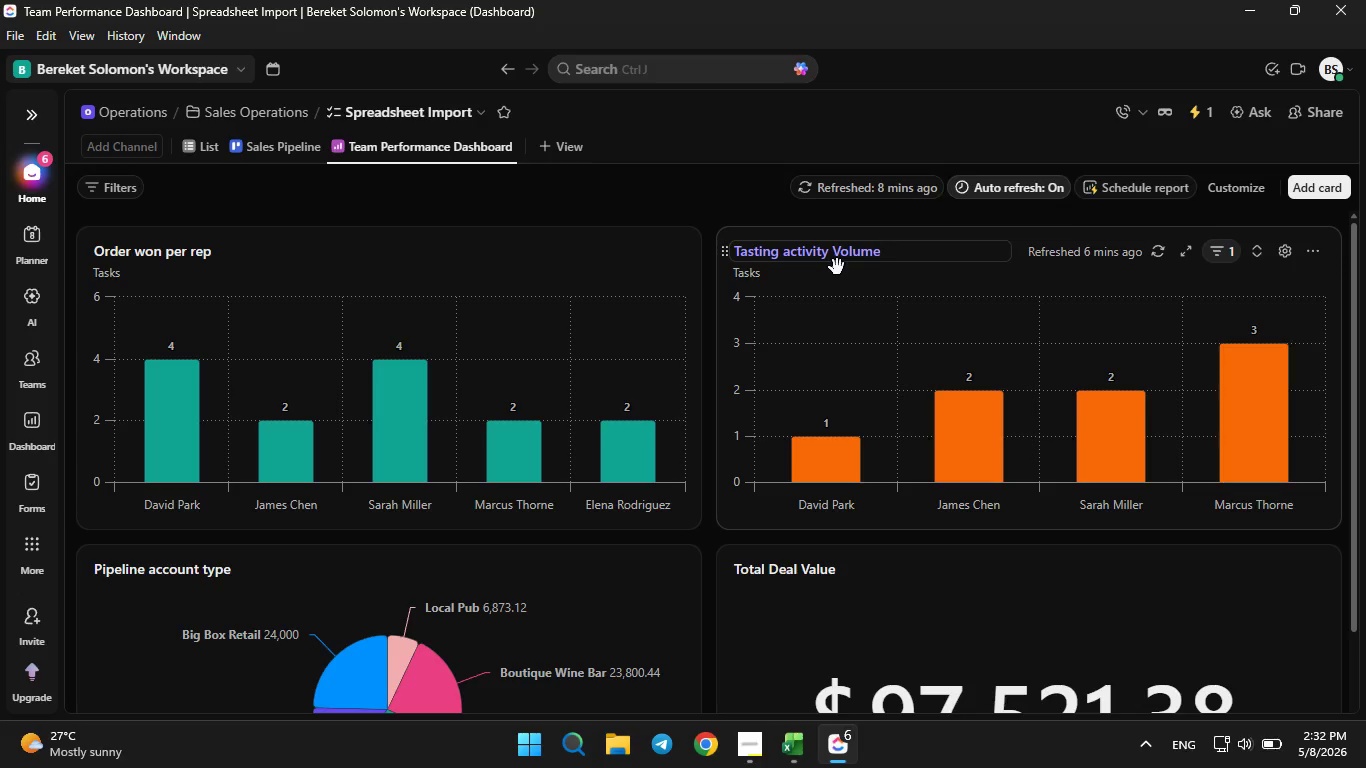 
key(Enter)
 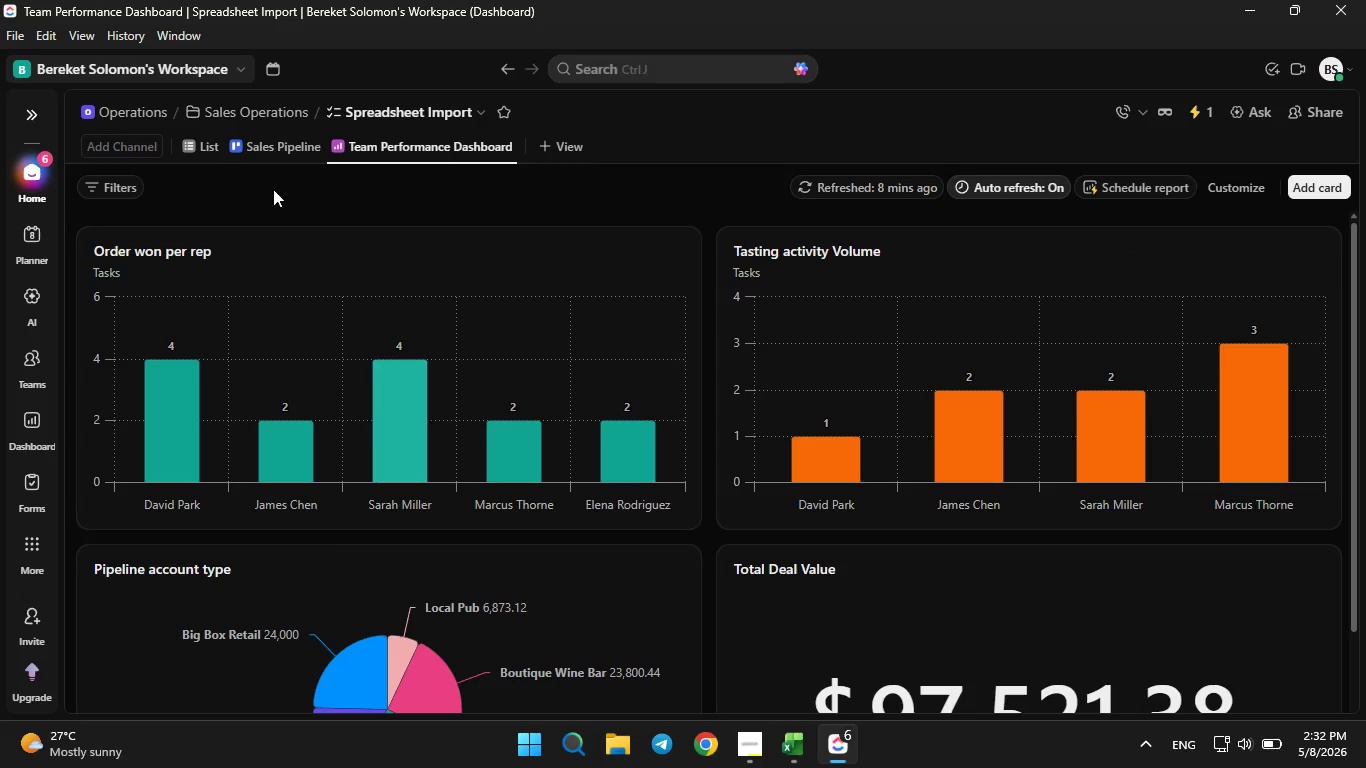 
left_click([261, 154])
 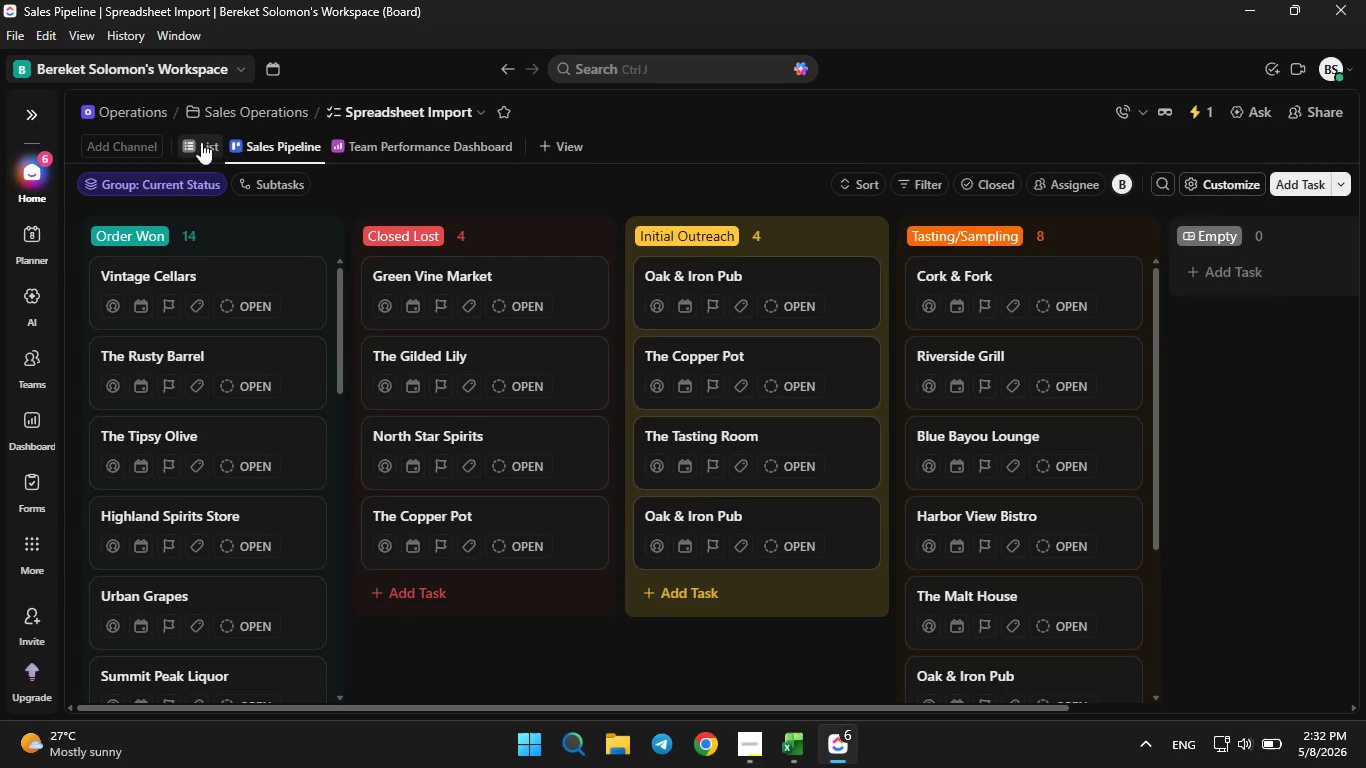 
wait(5.92)
 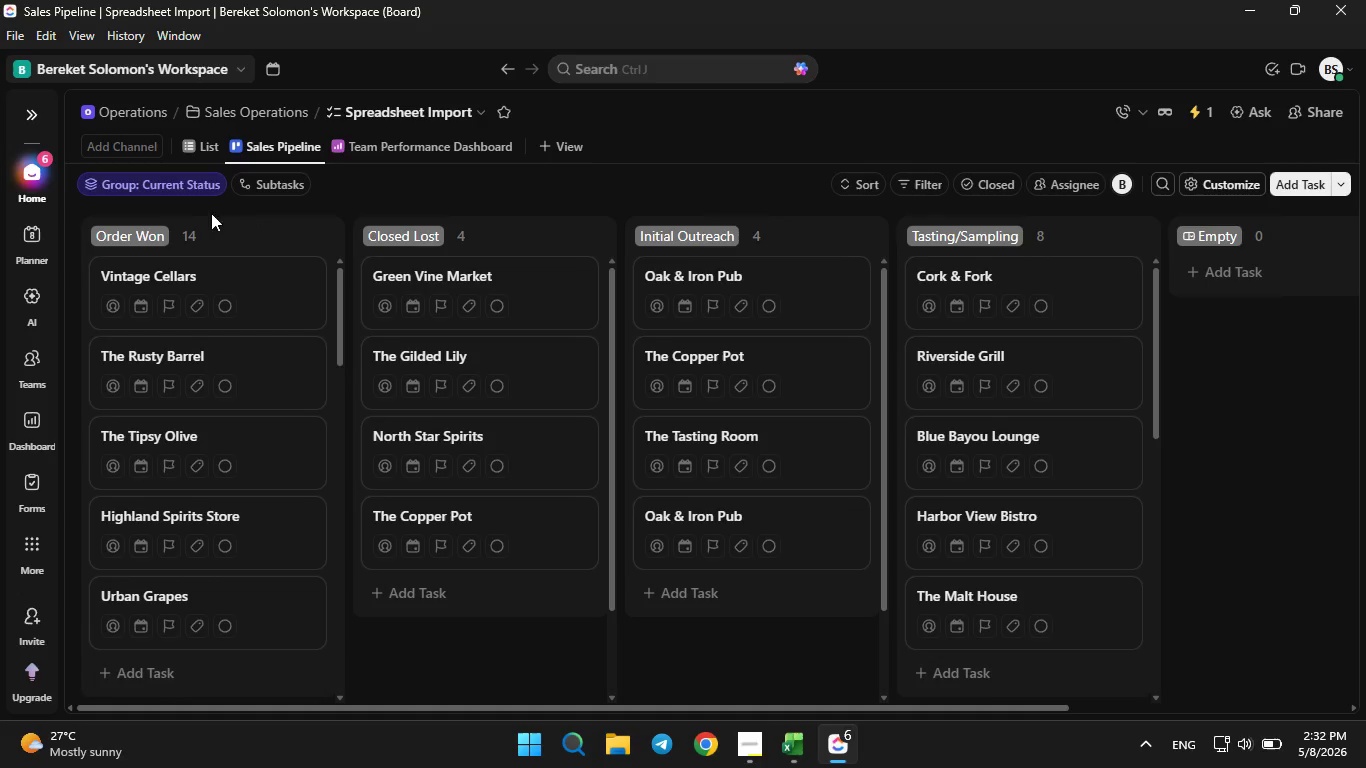 
right_click([279, 153])
 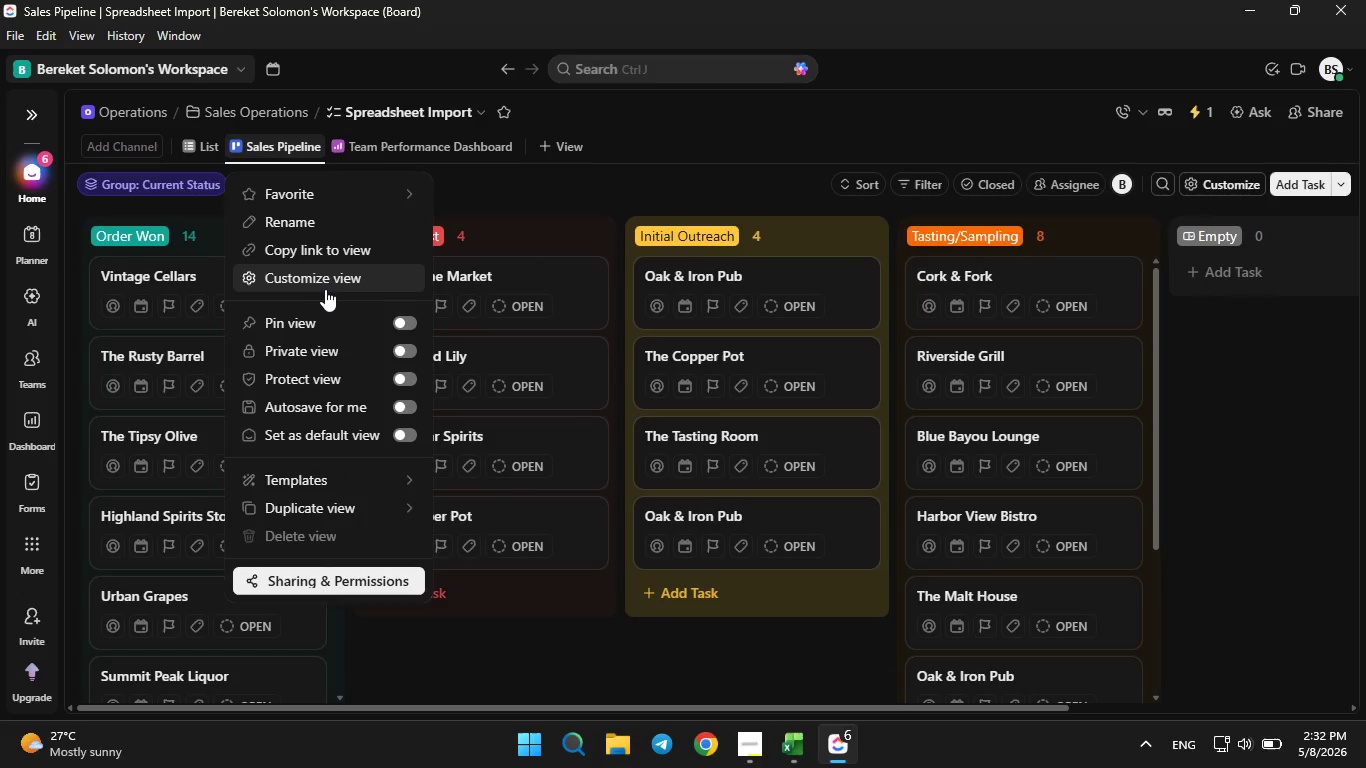 
left_click([325, 289])
 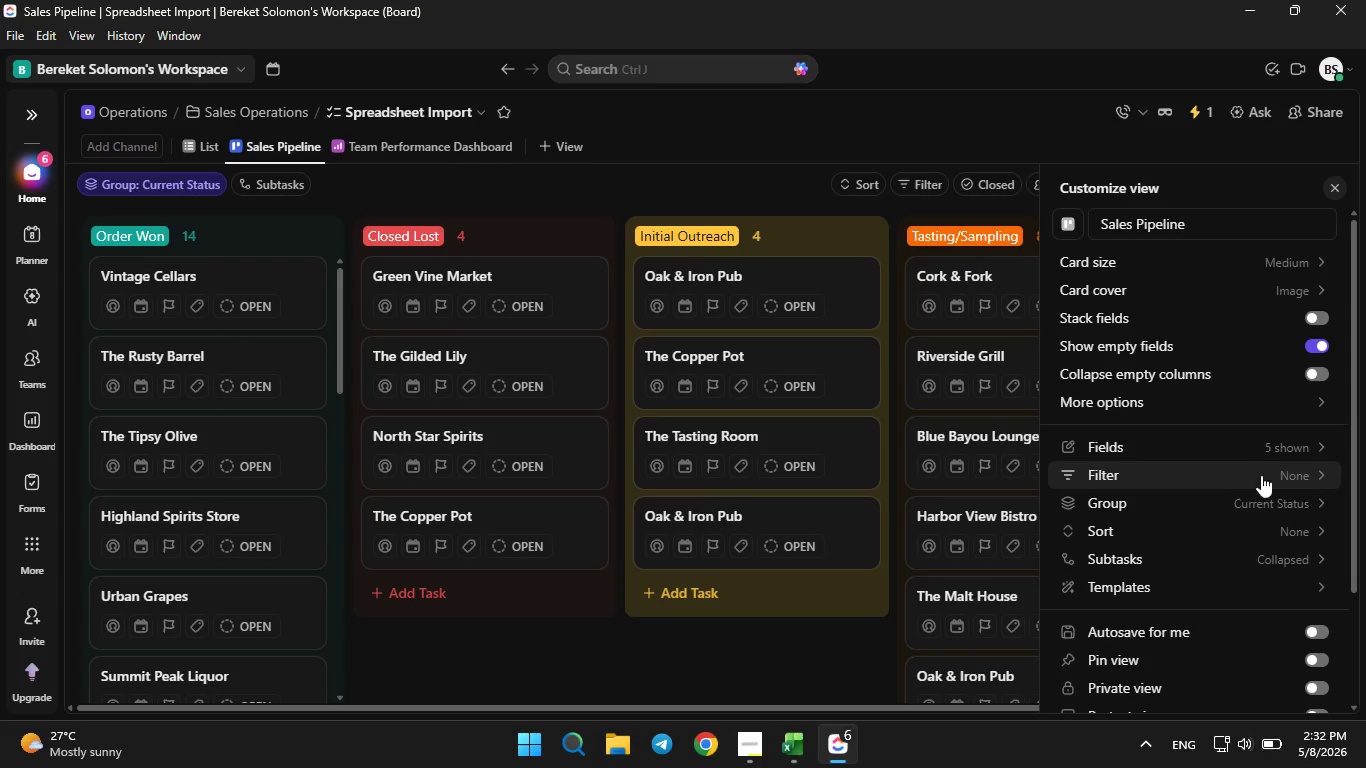 
left_click([1273, 450])
 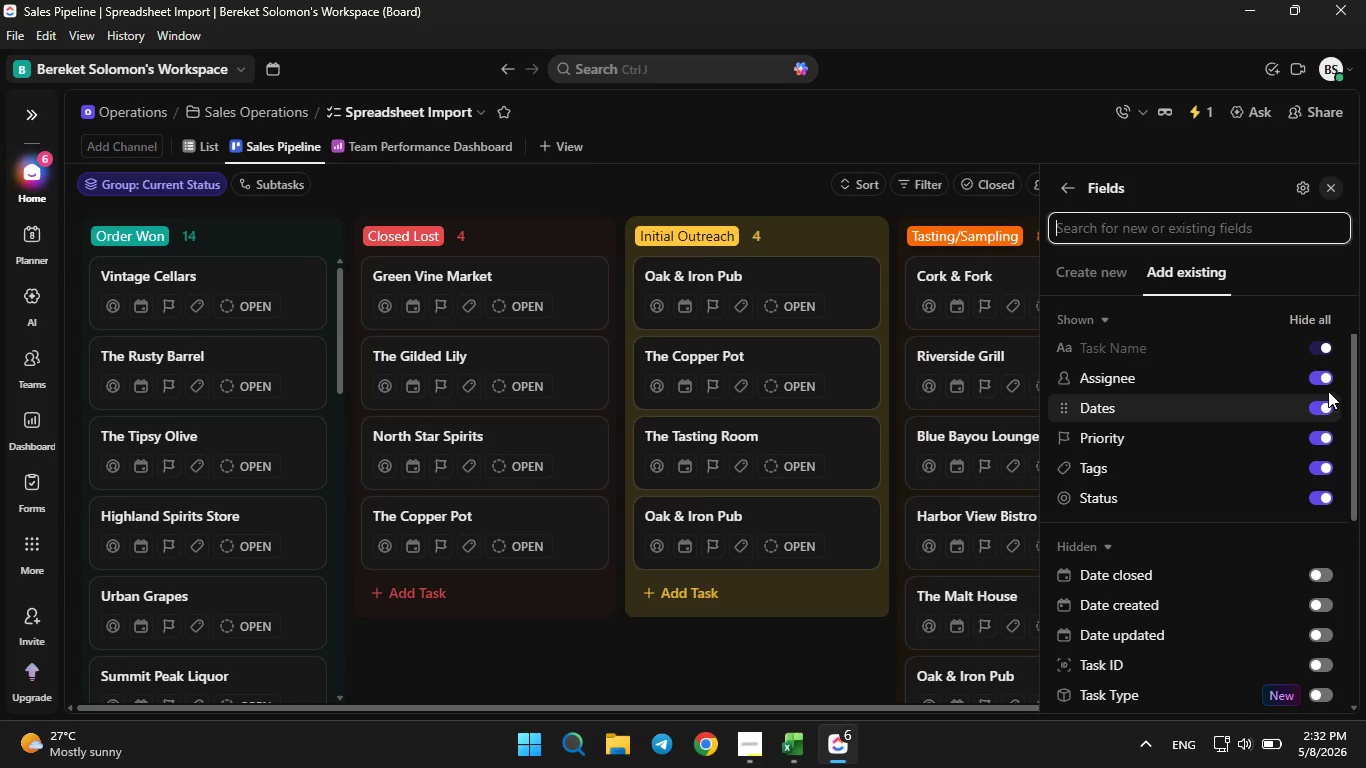 
left_click([1327, 385])
 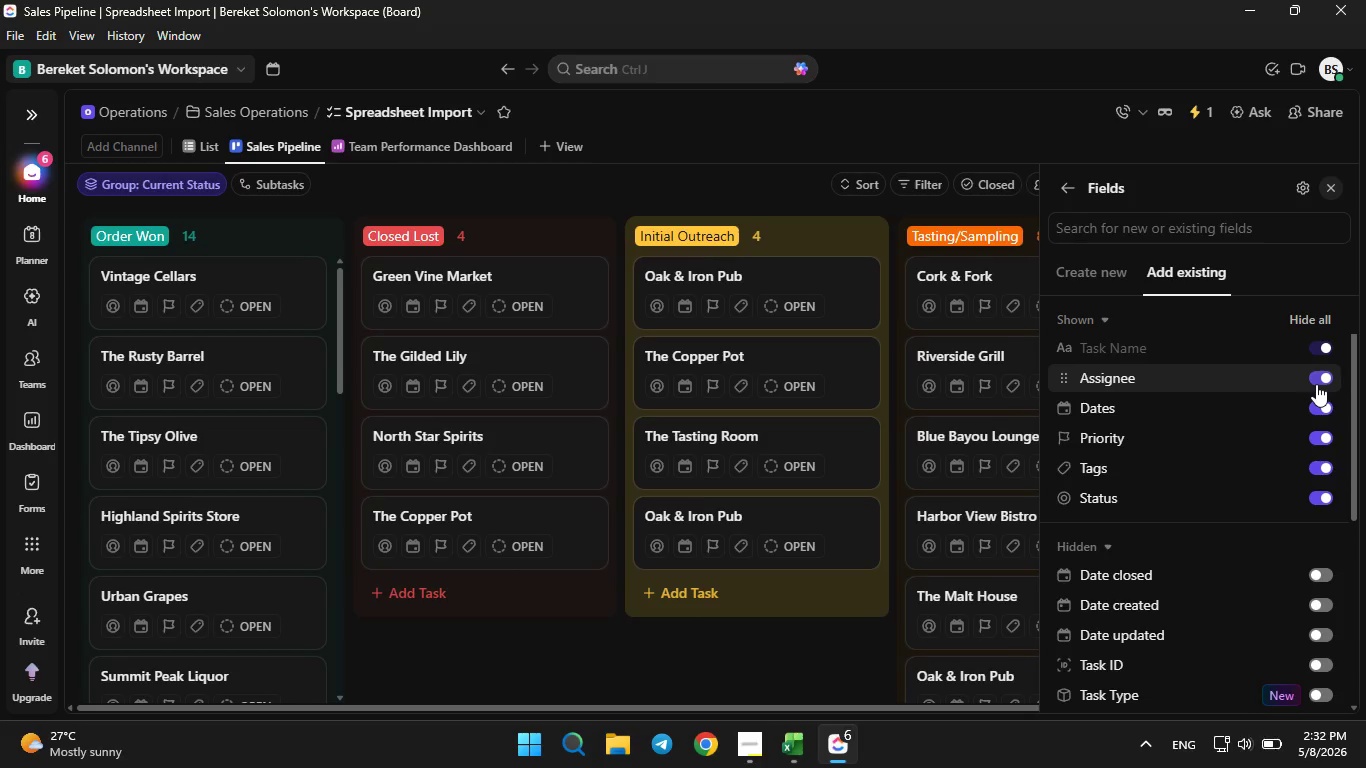 
double_click([1316, 384])
 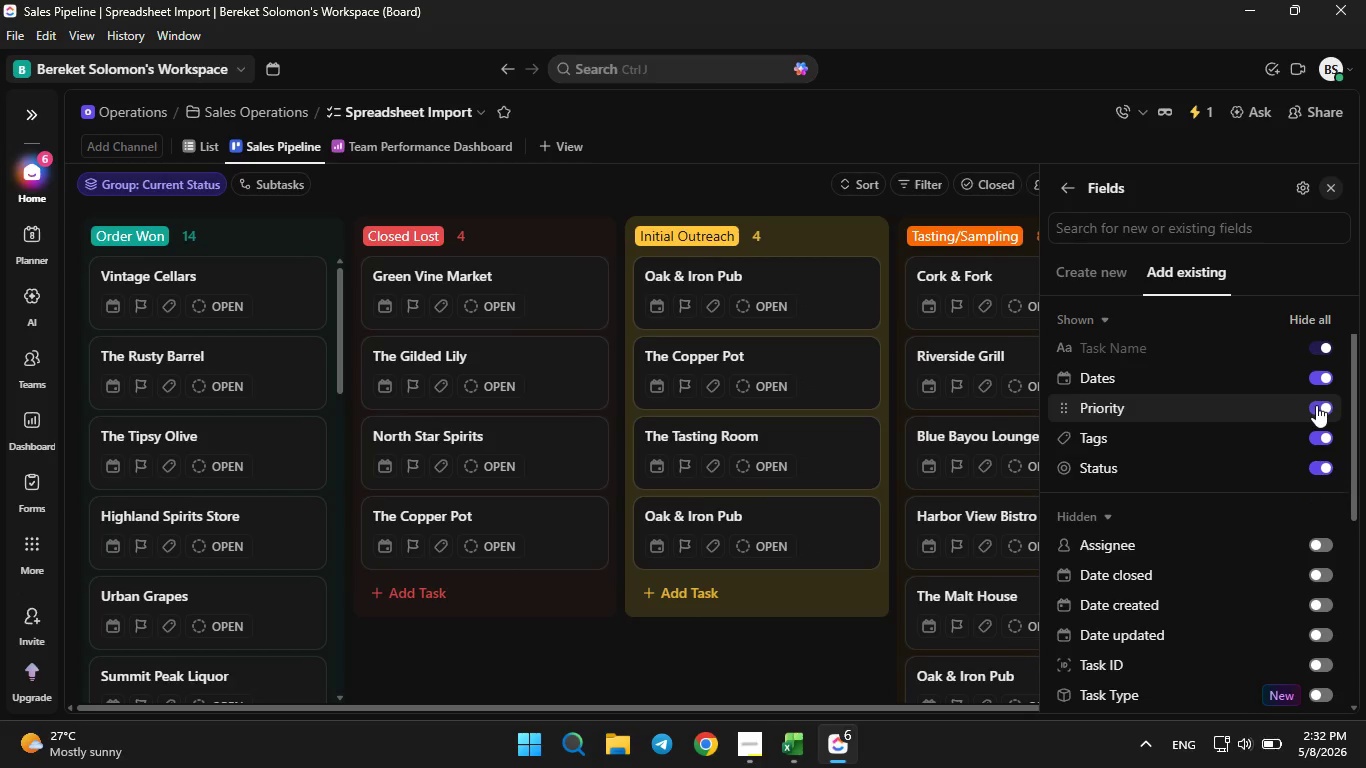 
left_click([1316, 405])
 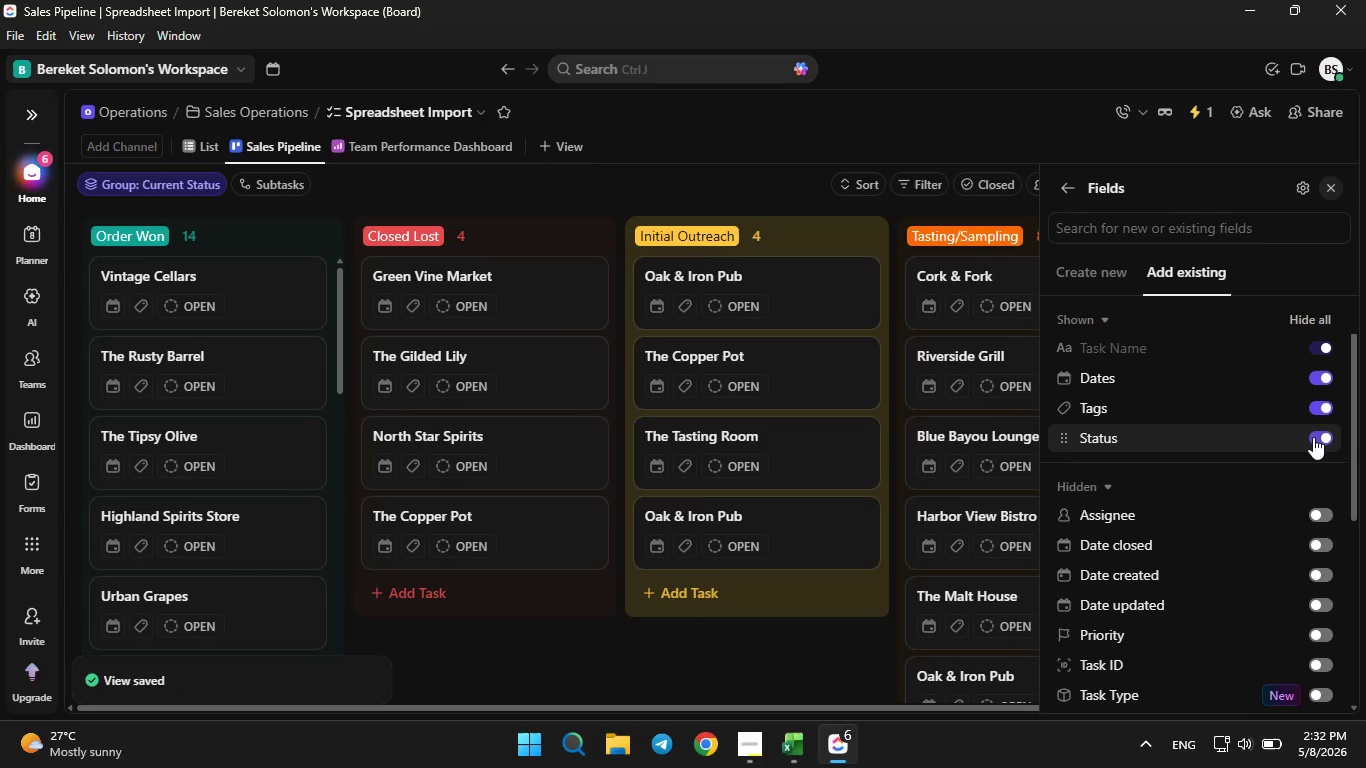 
left_click([1313, 437])
 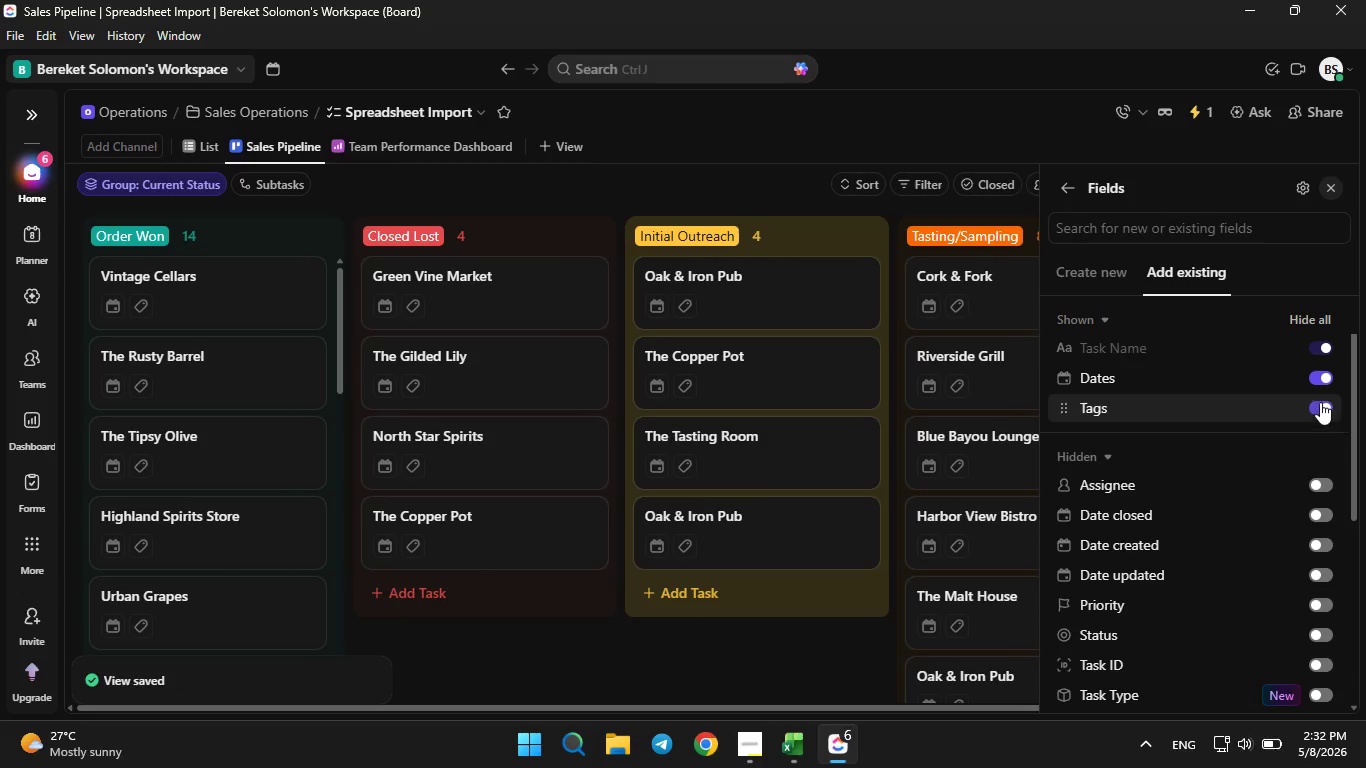 
left_click([1320, 402])
 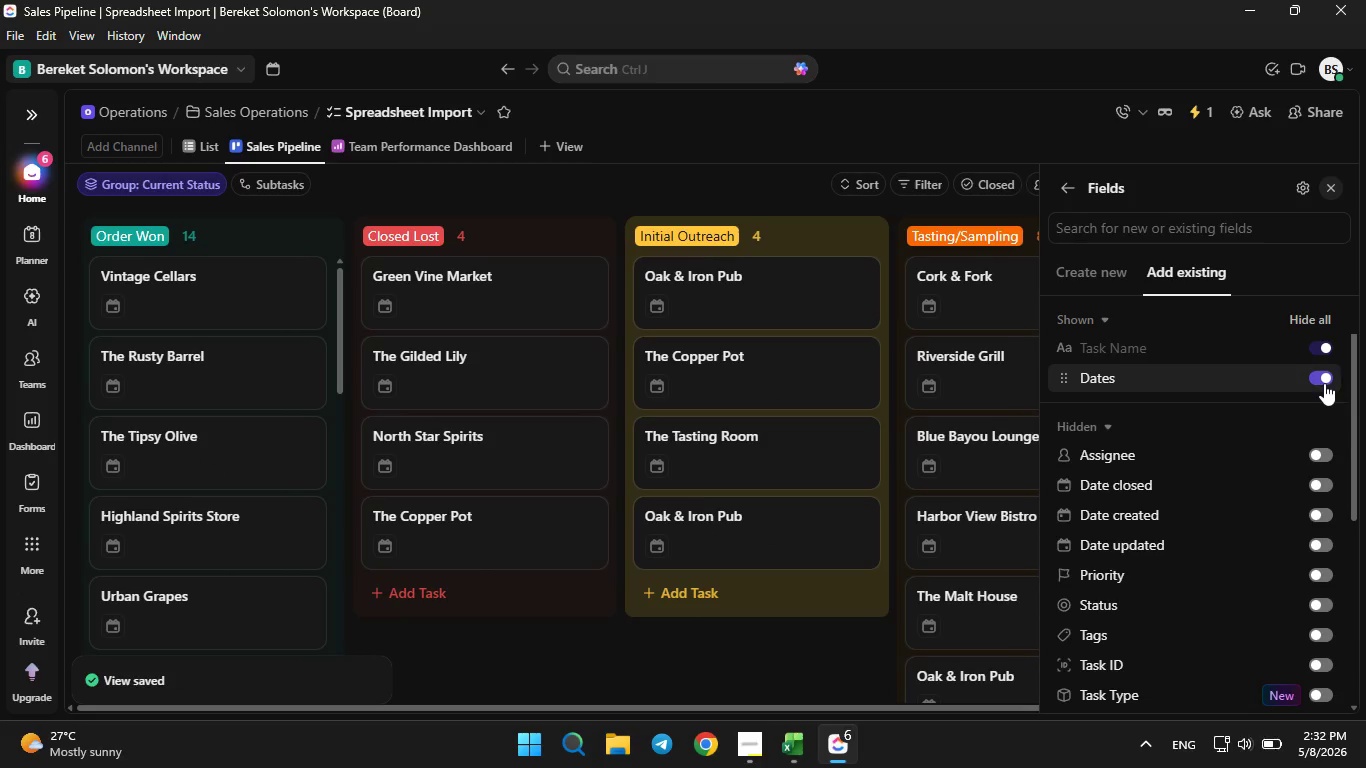 
left_click([1324, 383])
 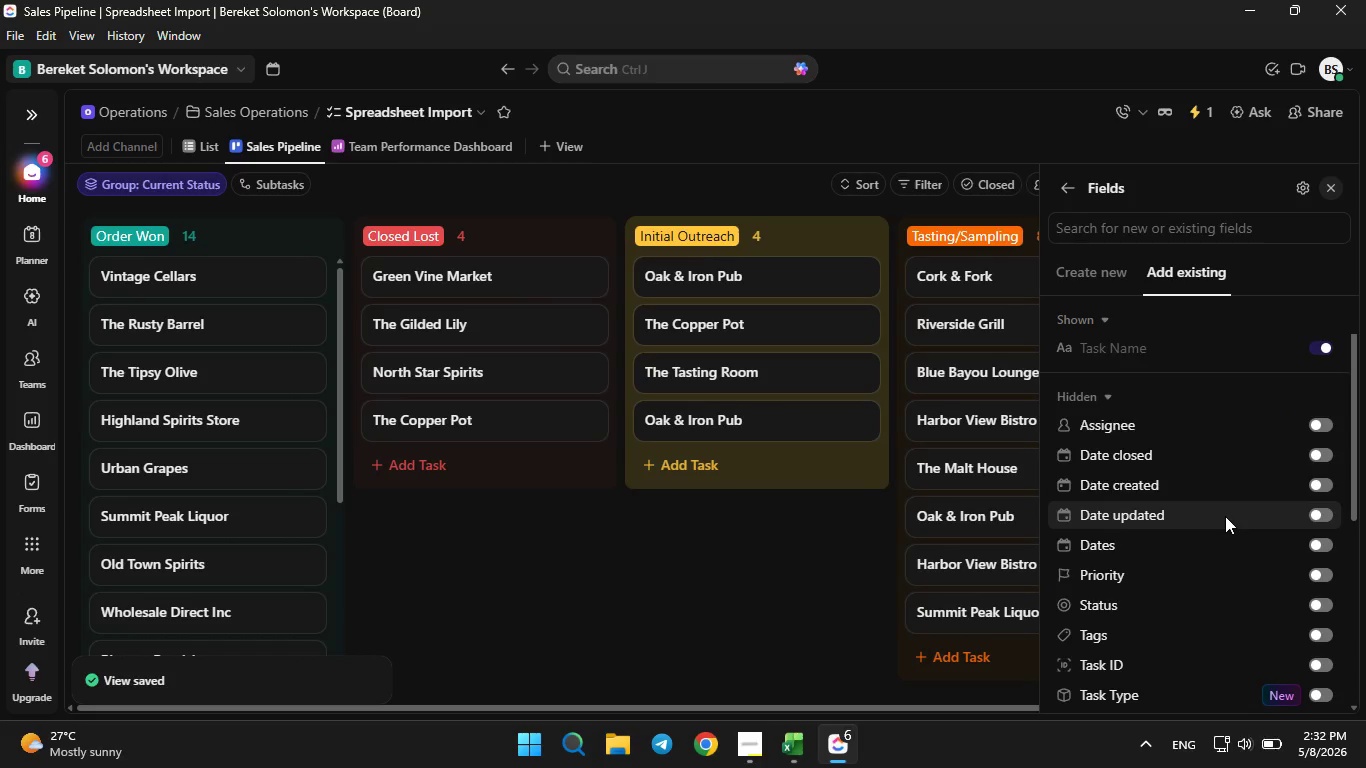 
scroll: coordinate [1225, 516], scroll_direction: down, amount: 5.0
 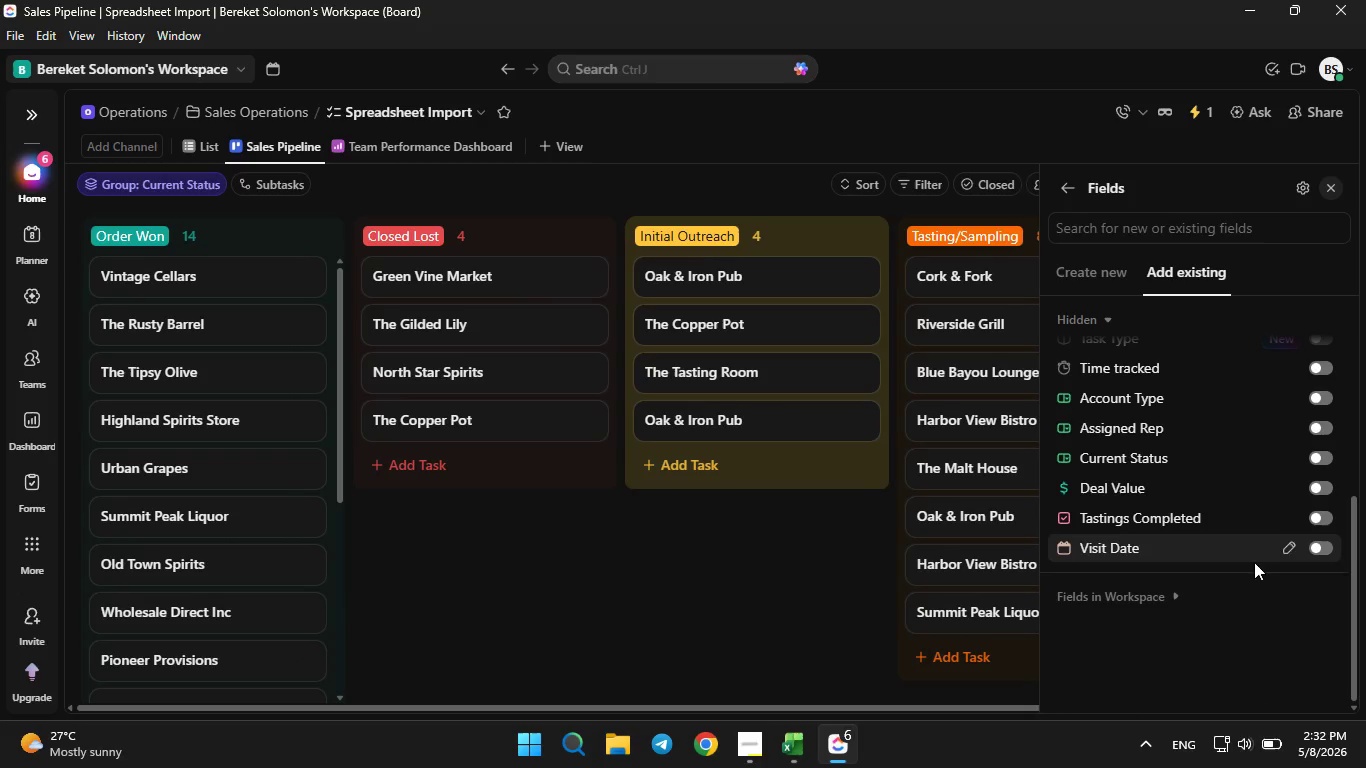 
left_click([1326, 547])
 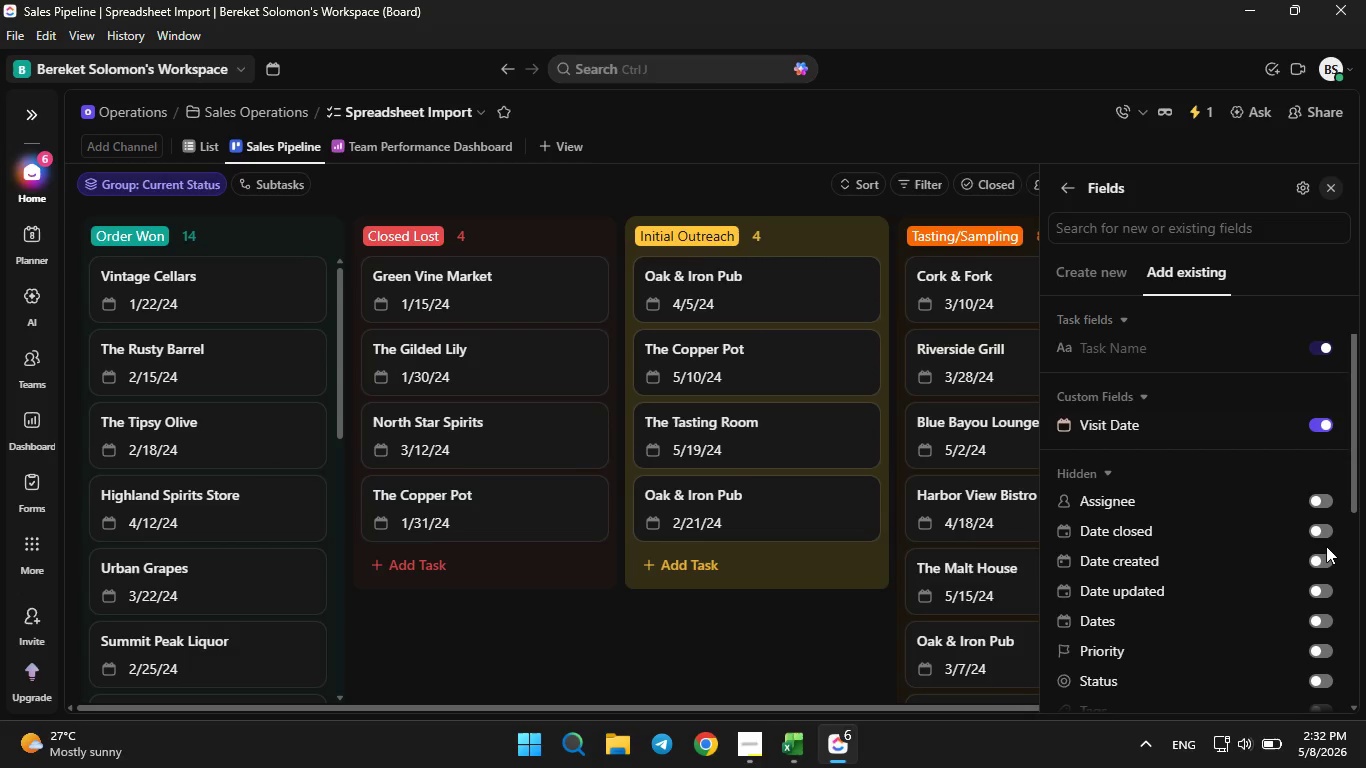 
scroll: coordinate [1326, 546], scroll_direction: down, amount: 5.0
 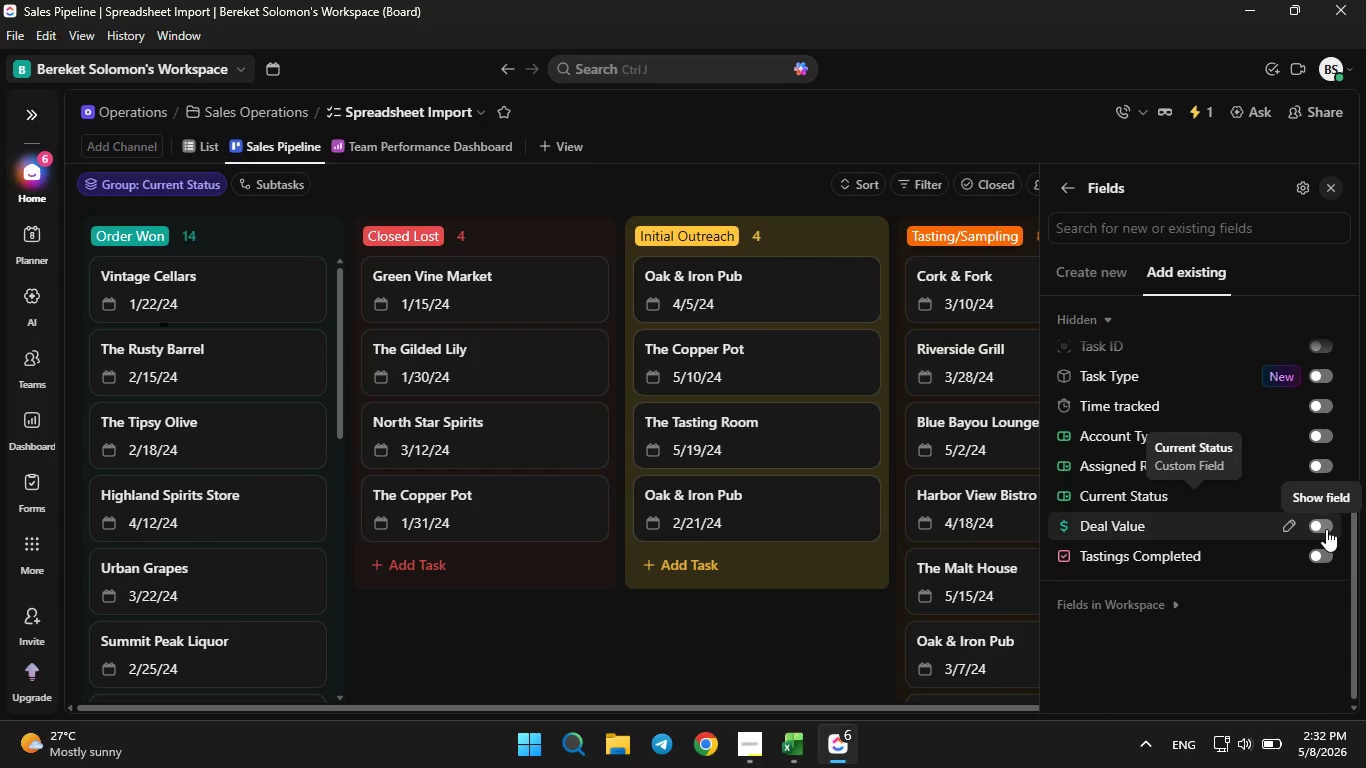 
left_click([1326, 528])
 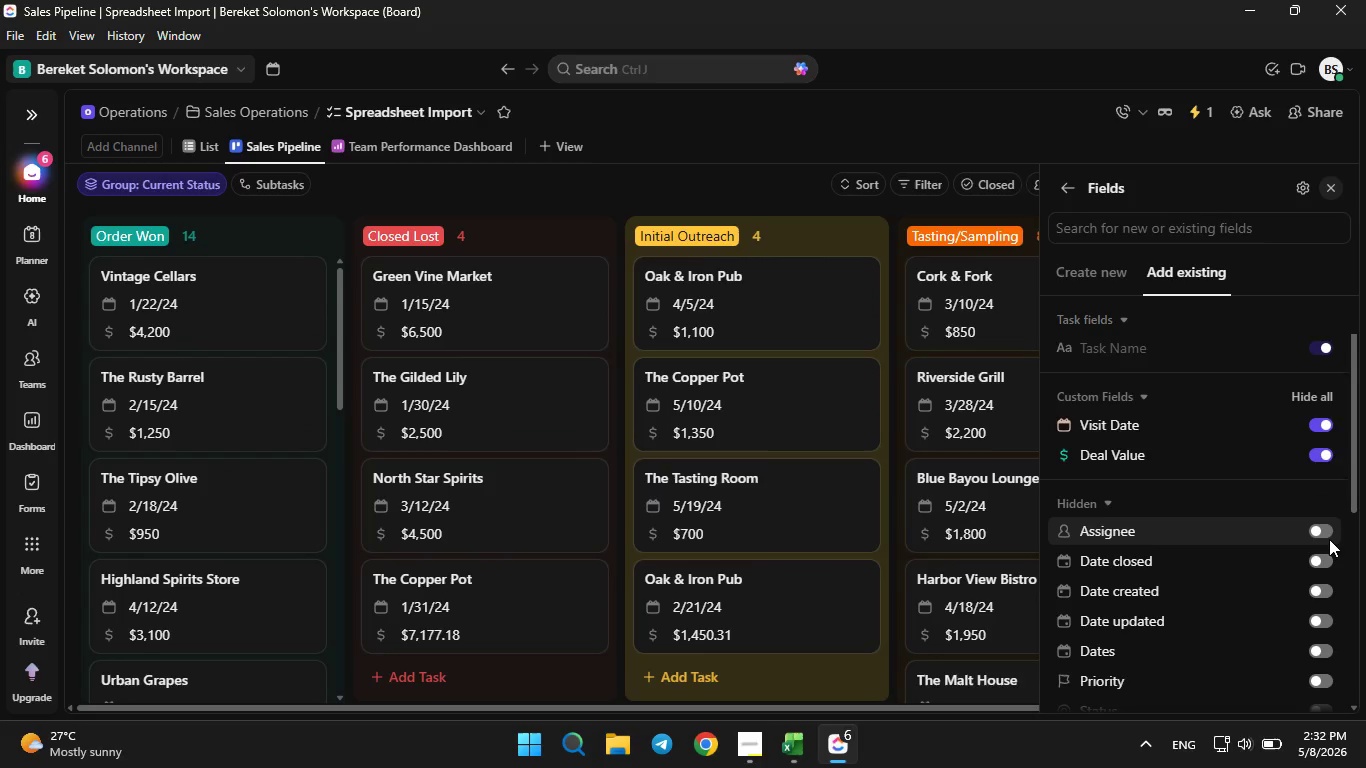 
wait(10.95)
 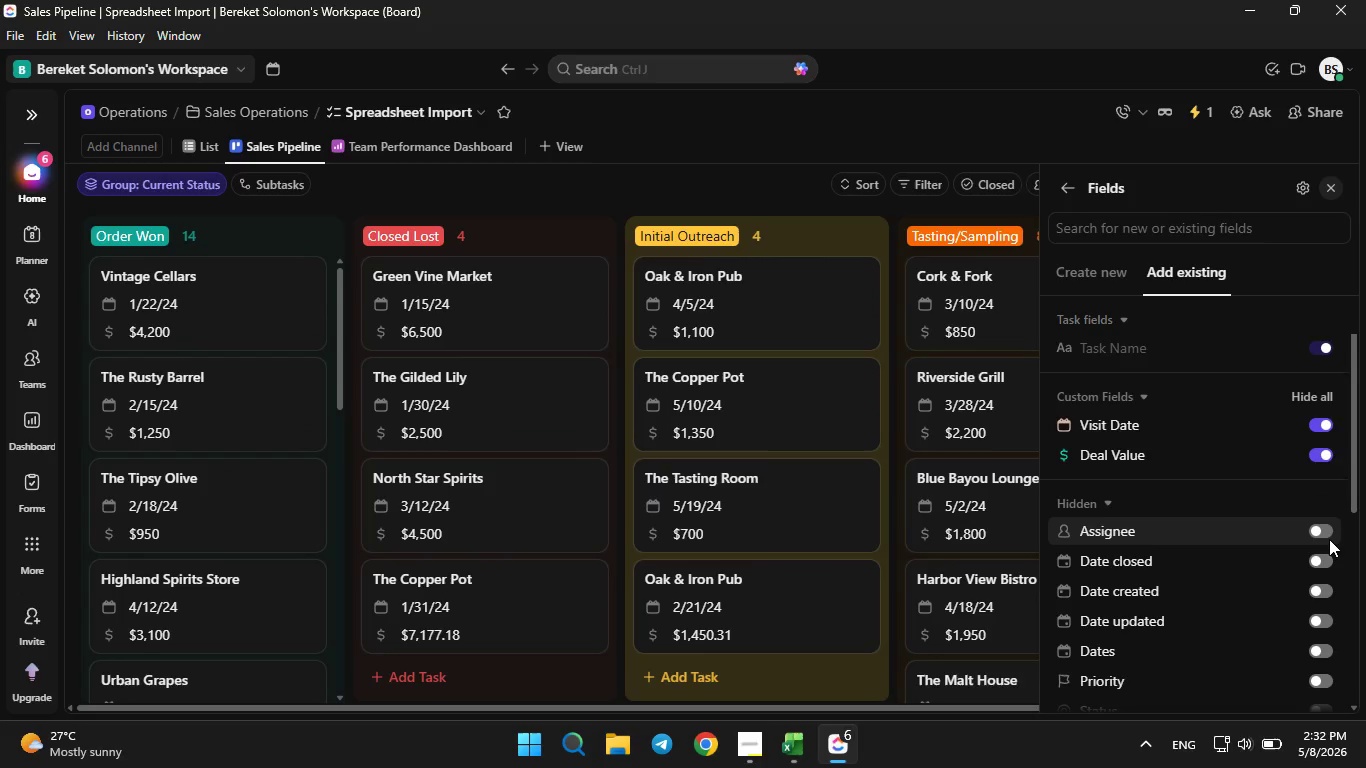 
scroll: coordinate [1327, 583], scroll_direction: down, amount: 6.0
 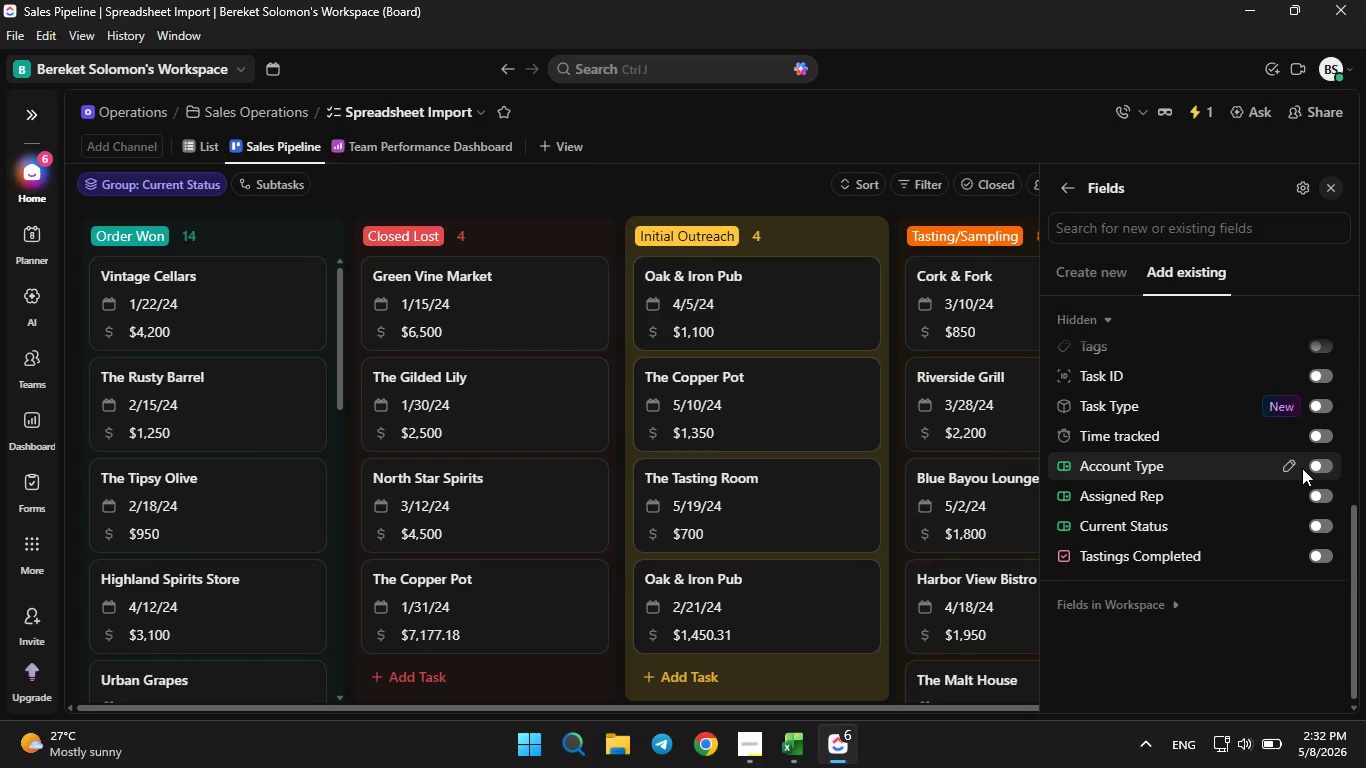 
left_click([1313, 465])
 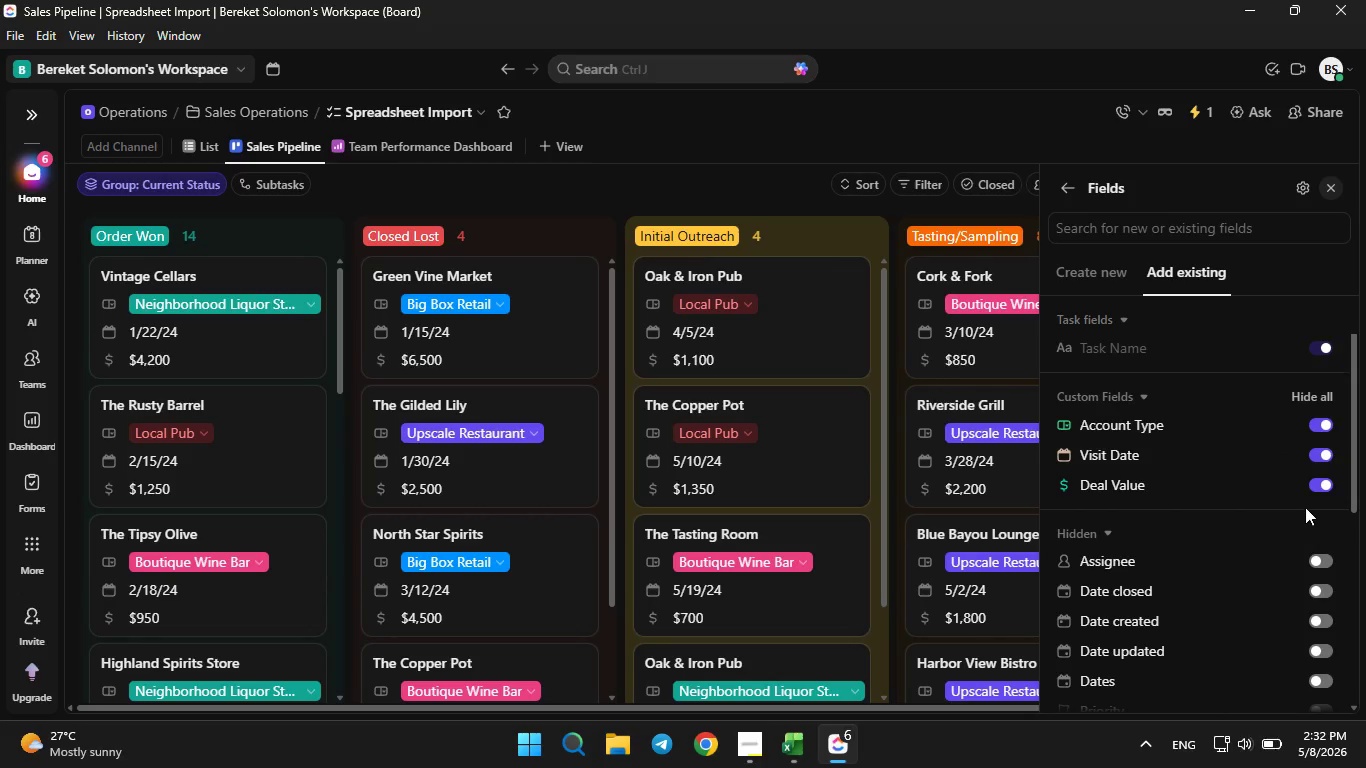 
left_click([1328, 427])
 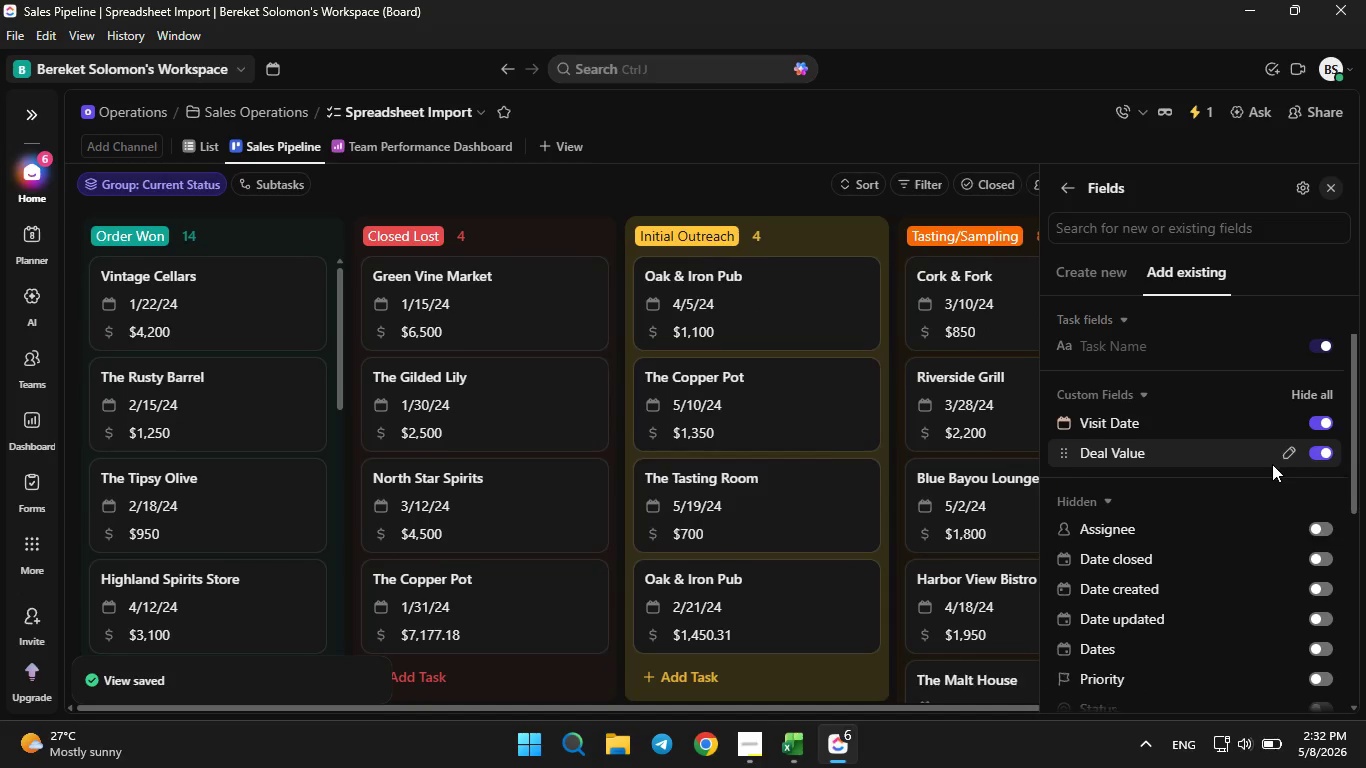 
scroll: coordinate [1272, 466], scroll_direction: down, amount: 3.0
 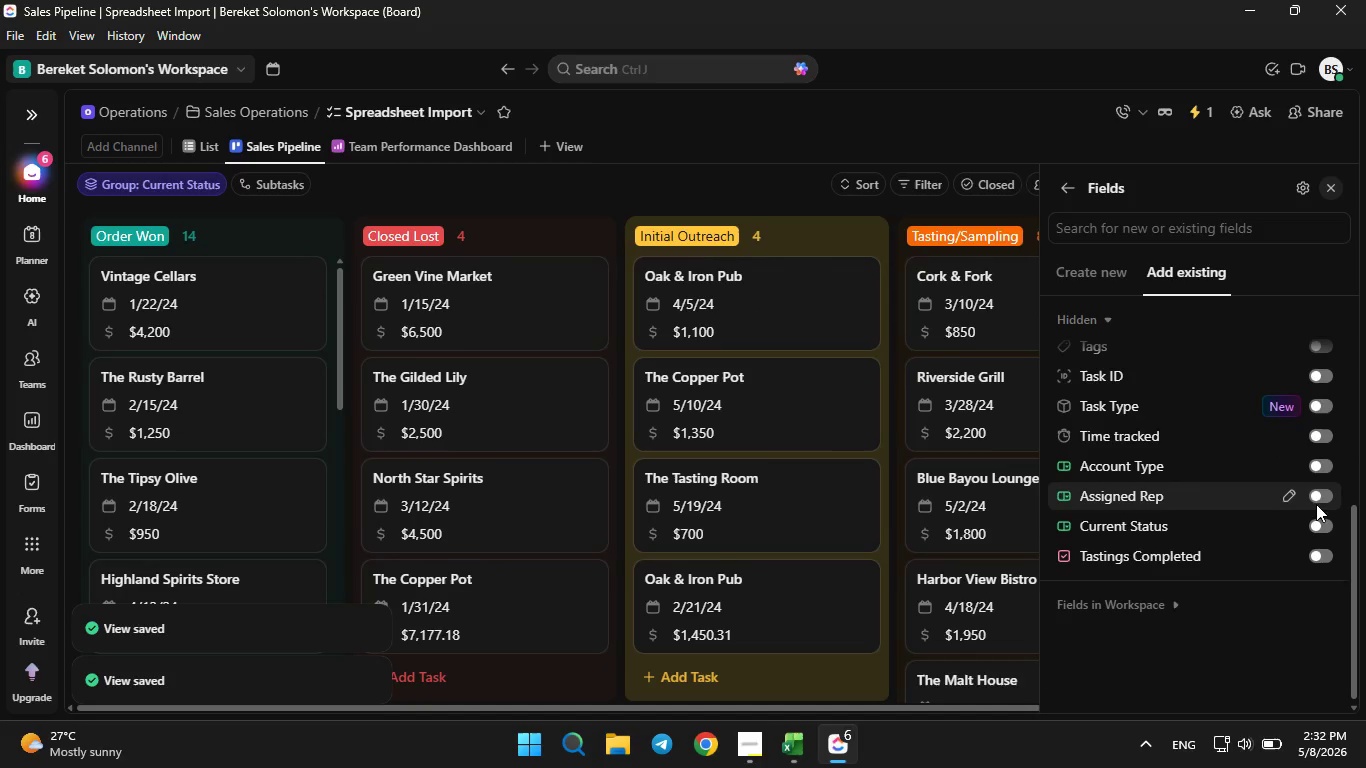 
left_click([1319, 500])
 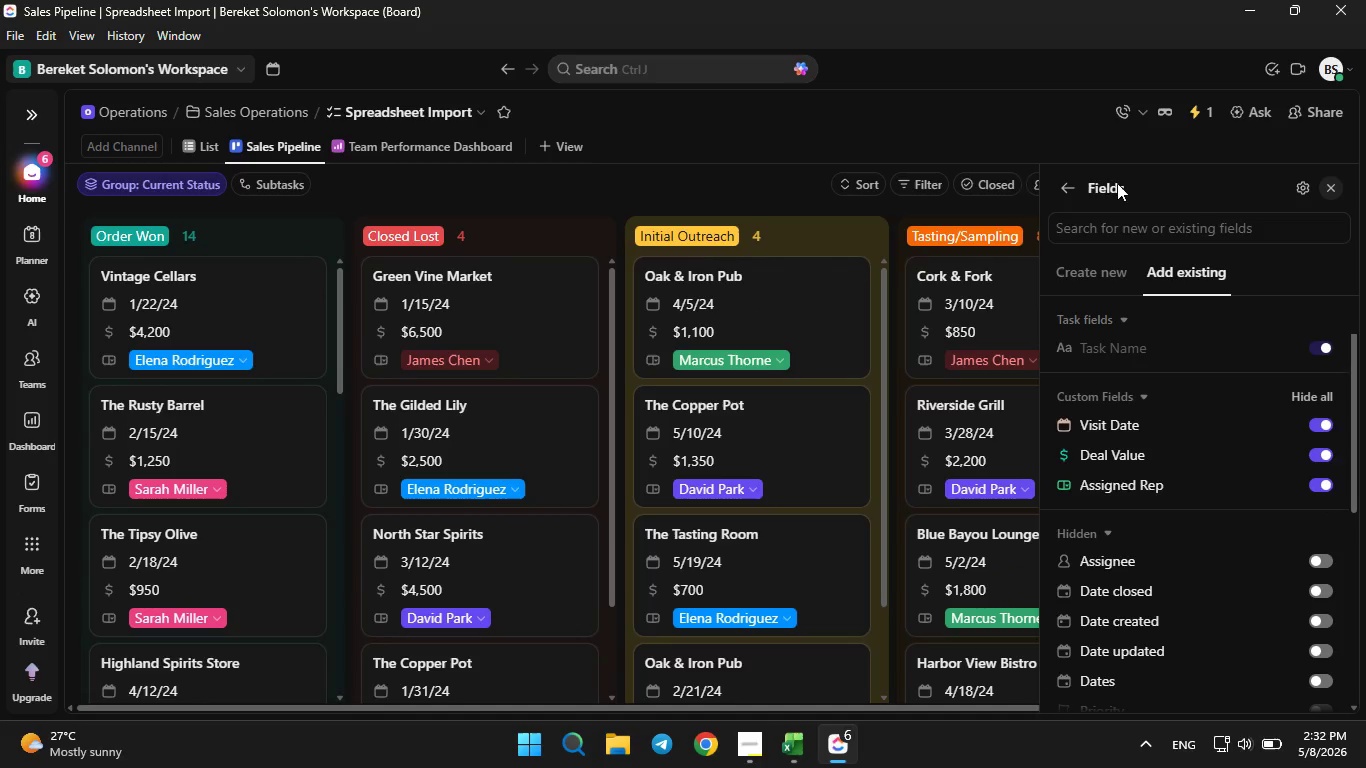 
left_click([1073, 183])
 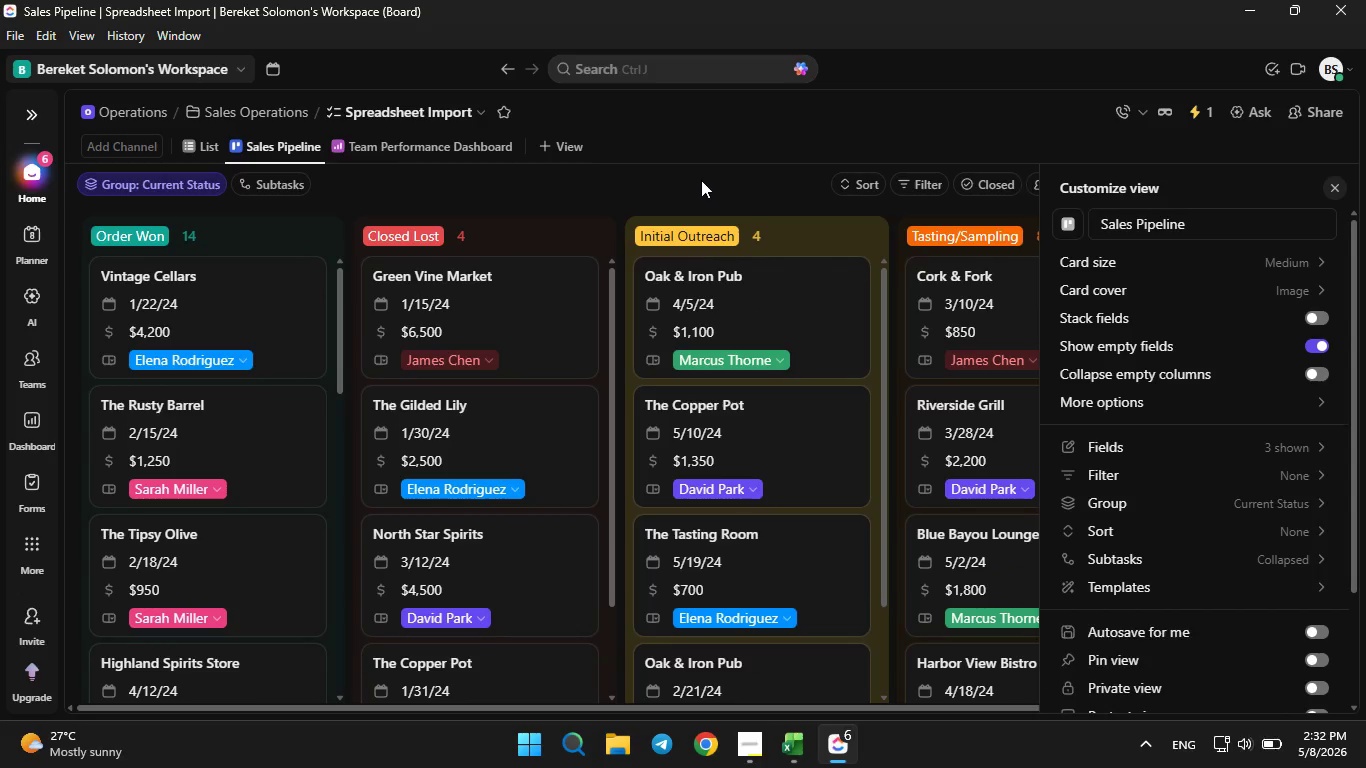 
left_click([701, 177])
 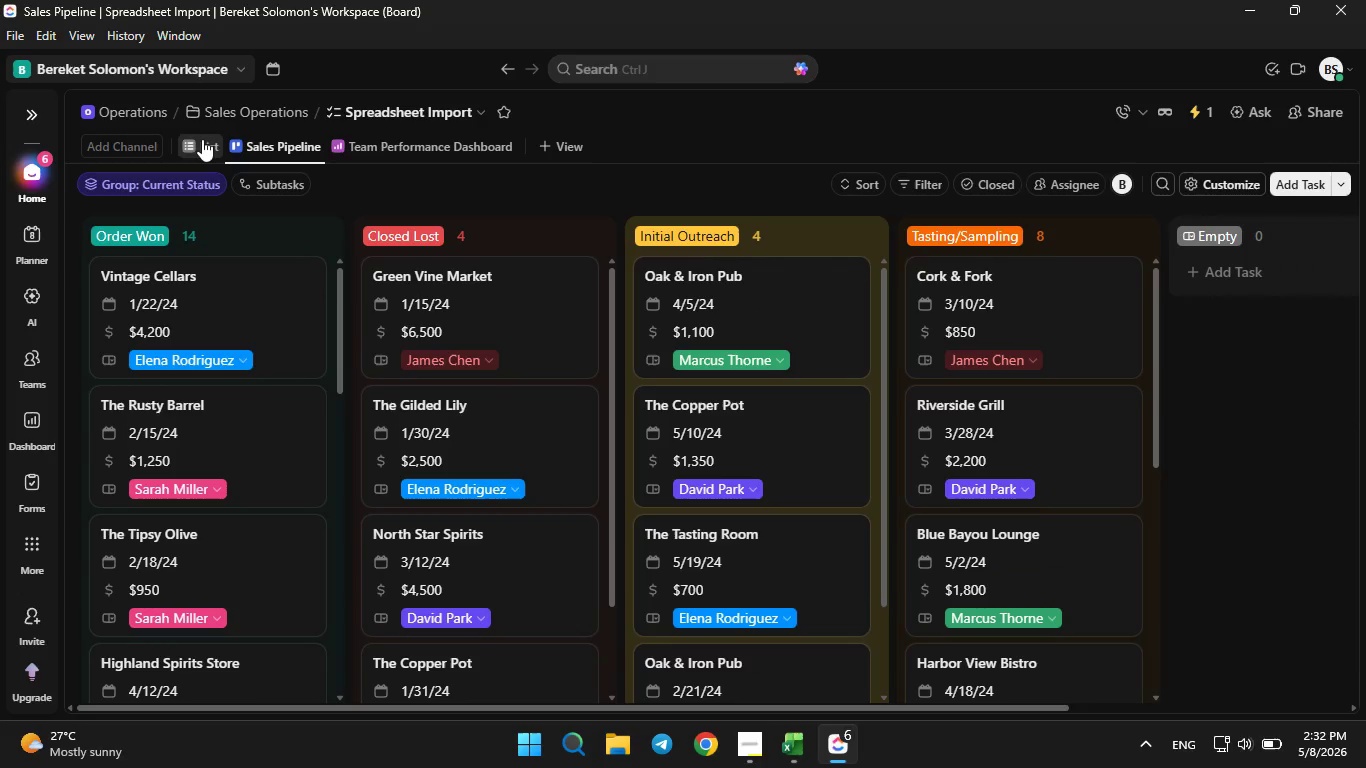 
mouse_move([254, 290])
 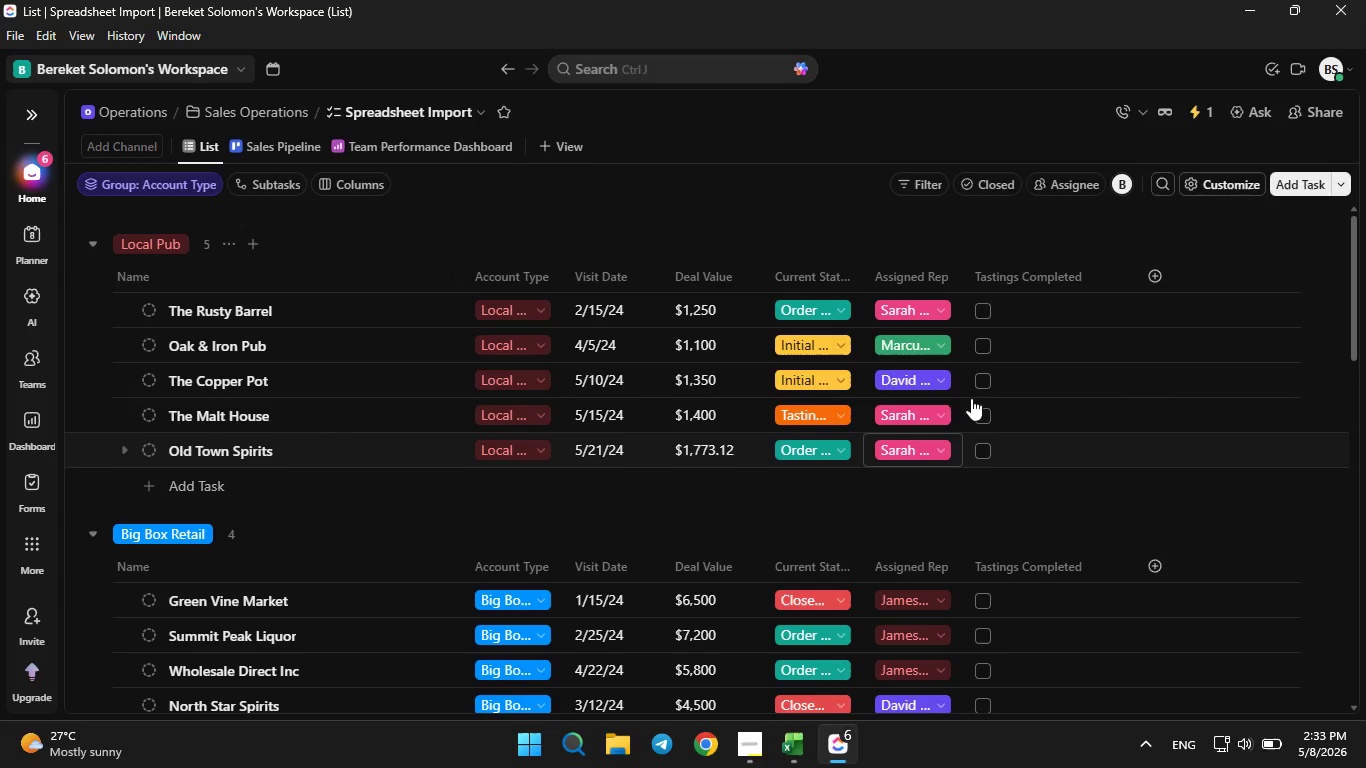 
left_click([983, 312])
 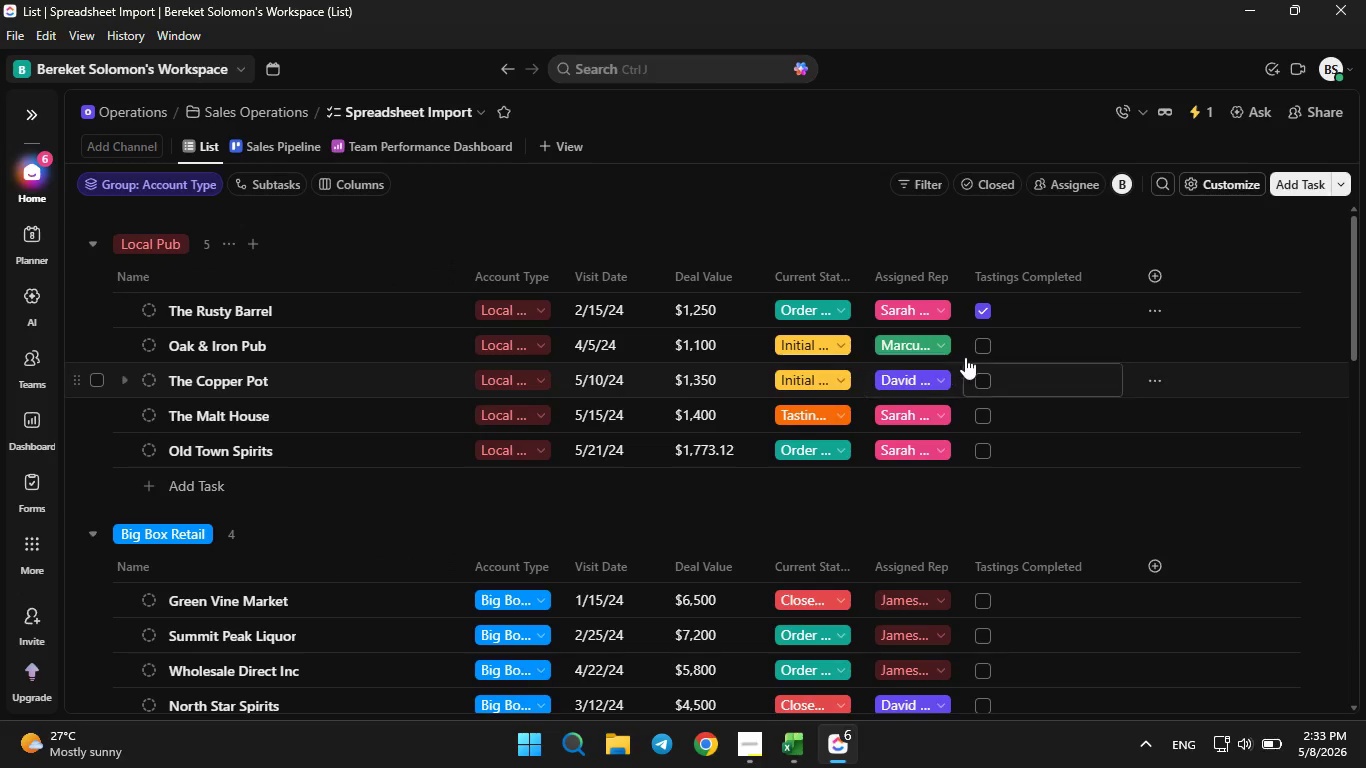 
left_click([983, 308])
 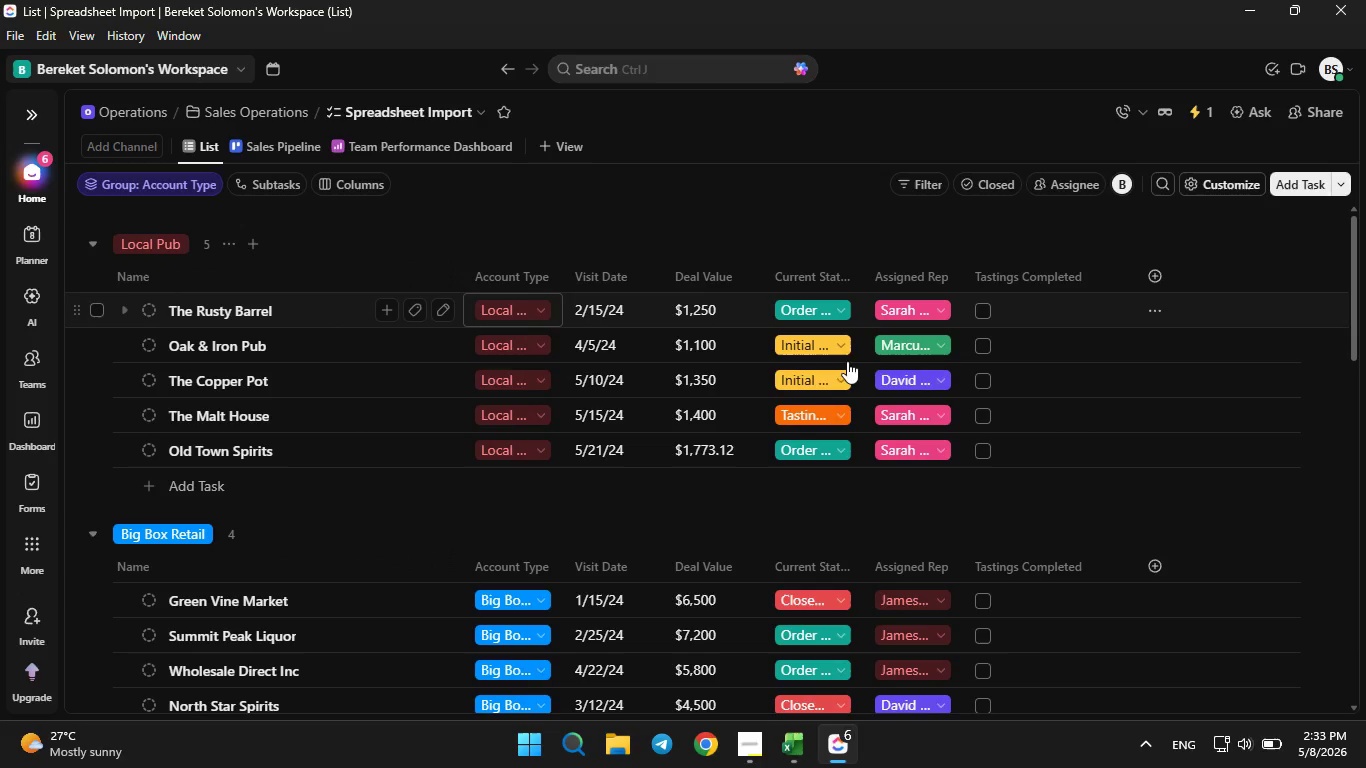 
left_click([984, 302])
 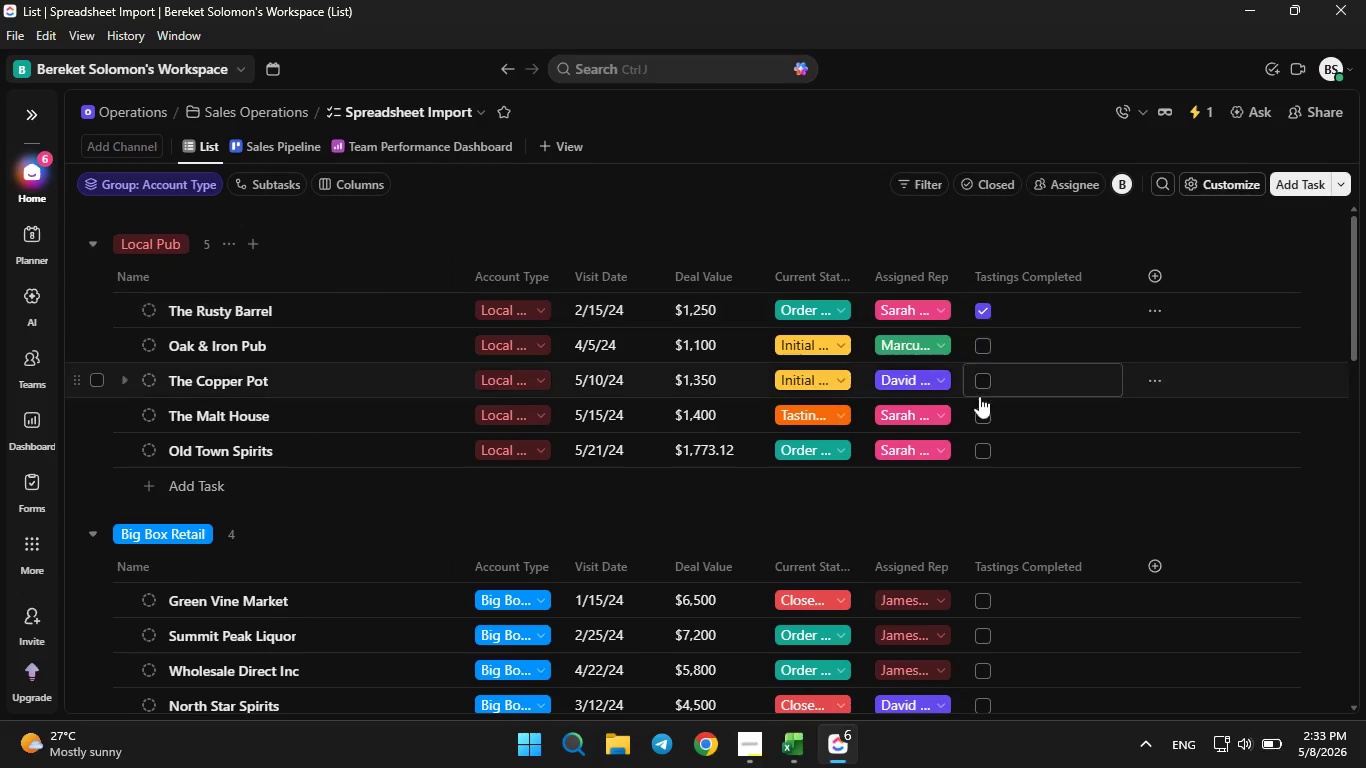 
left_click([984, 419])
 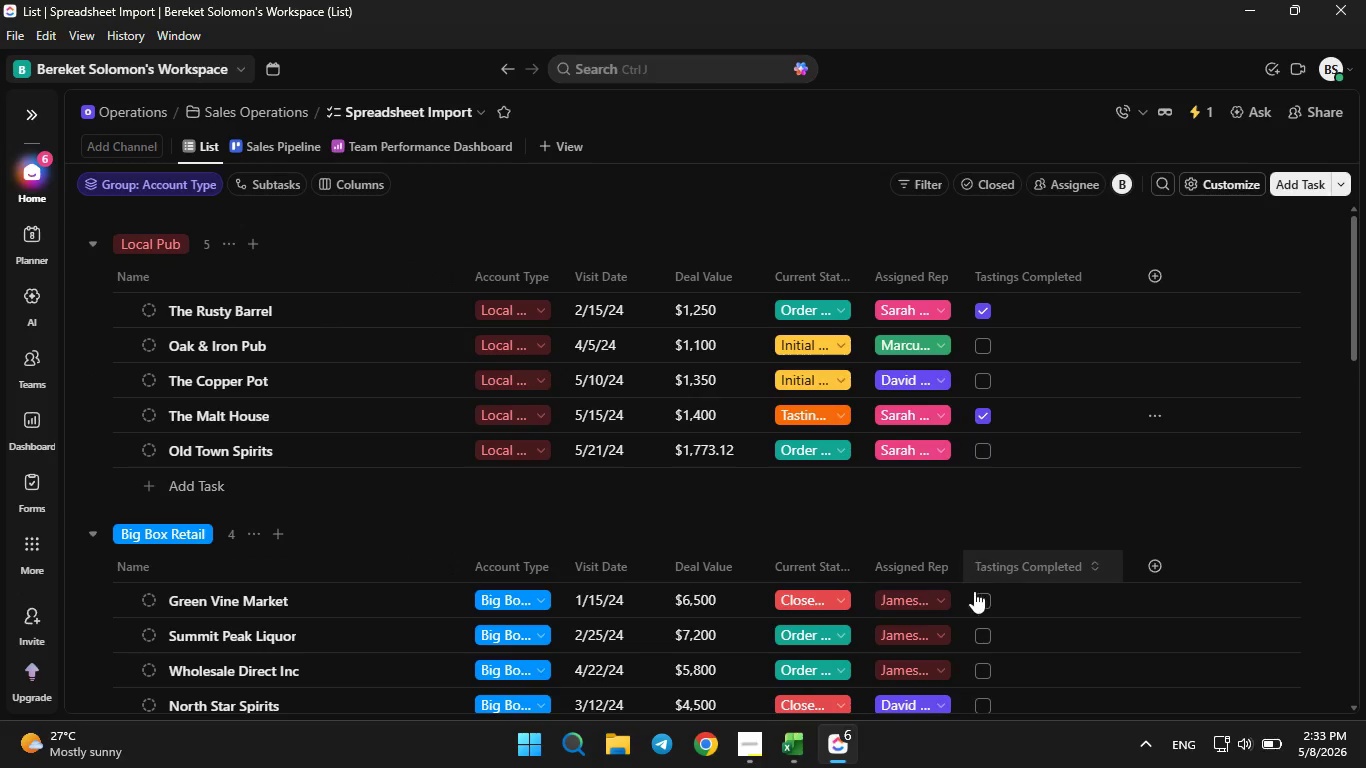 
left_click([980, 604])
 